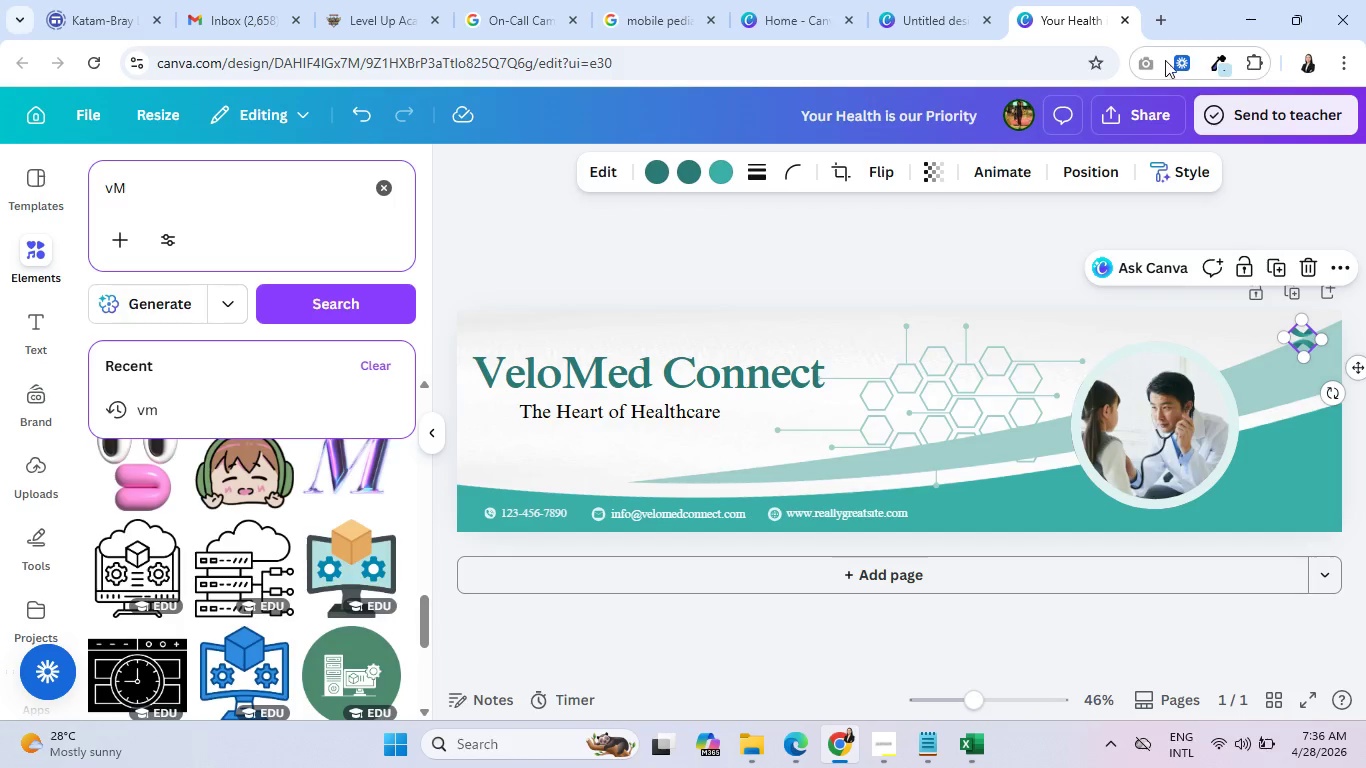 
left_click([1223, 61])
 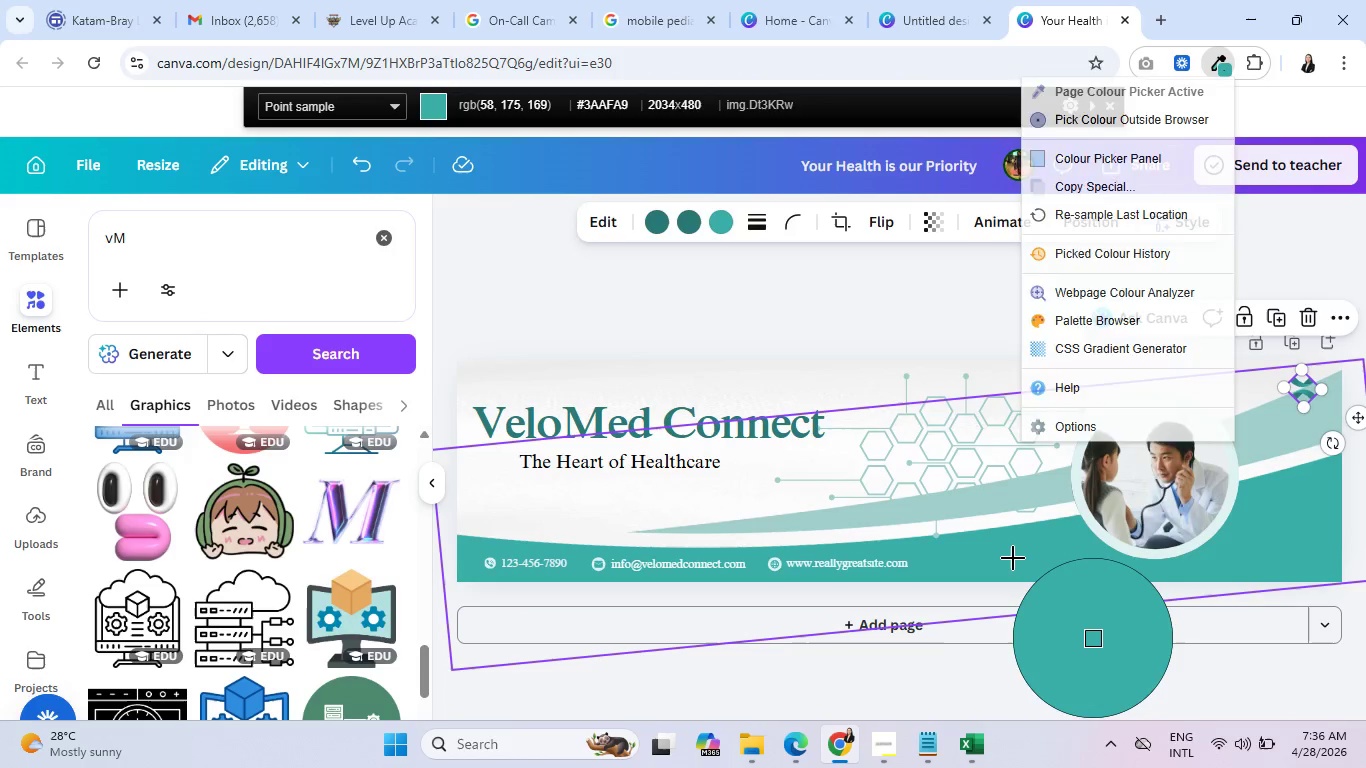 
left_click([1015, 549])
 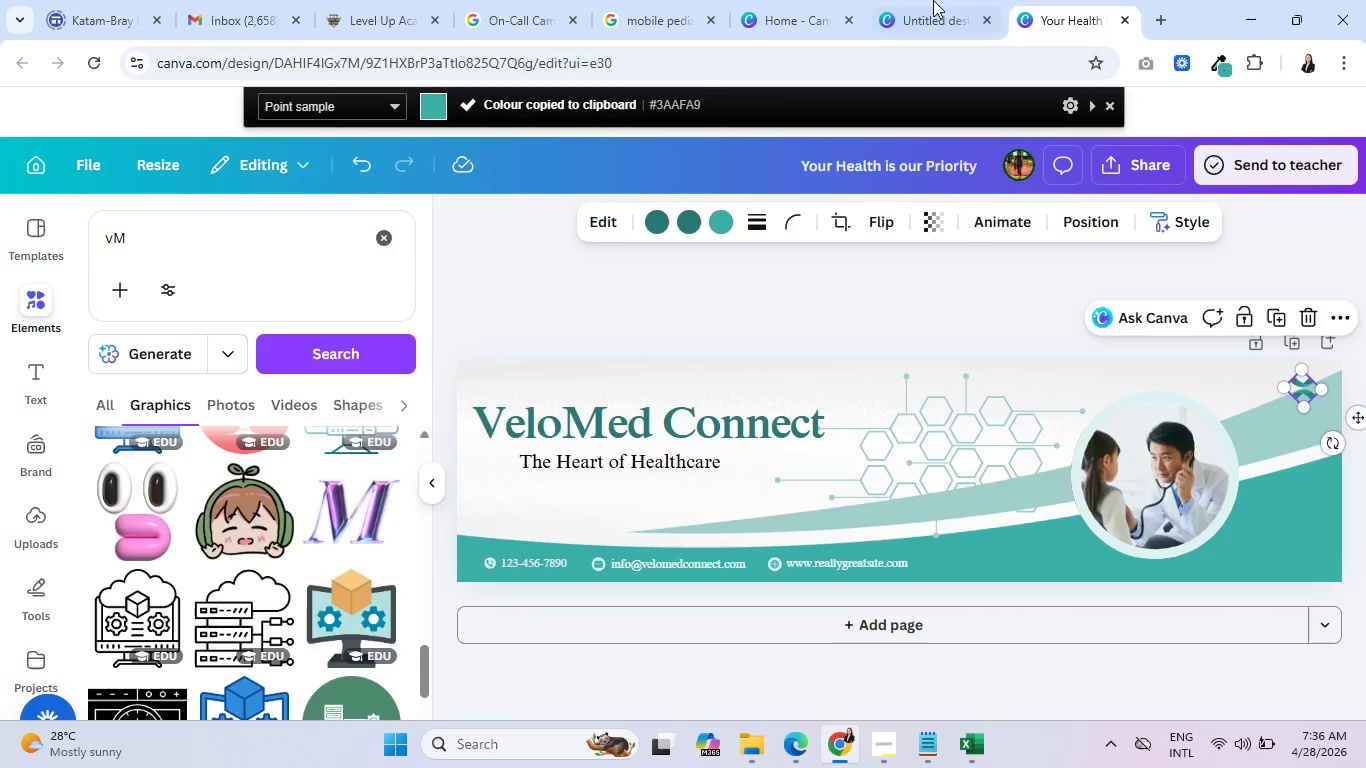 
left_click([907, 0])
 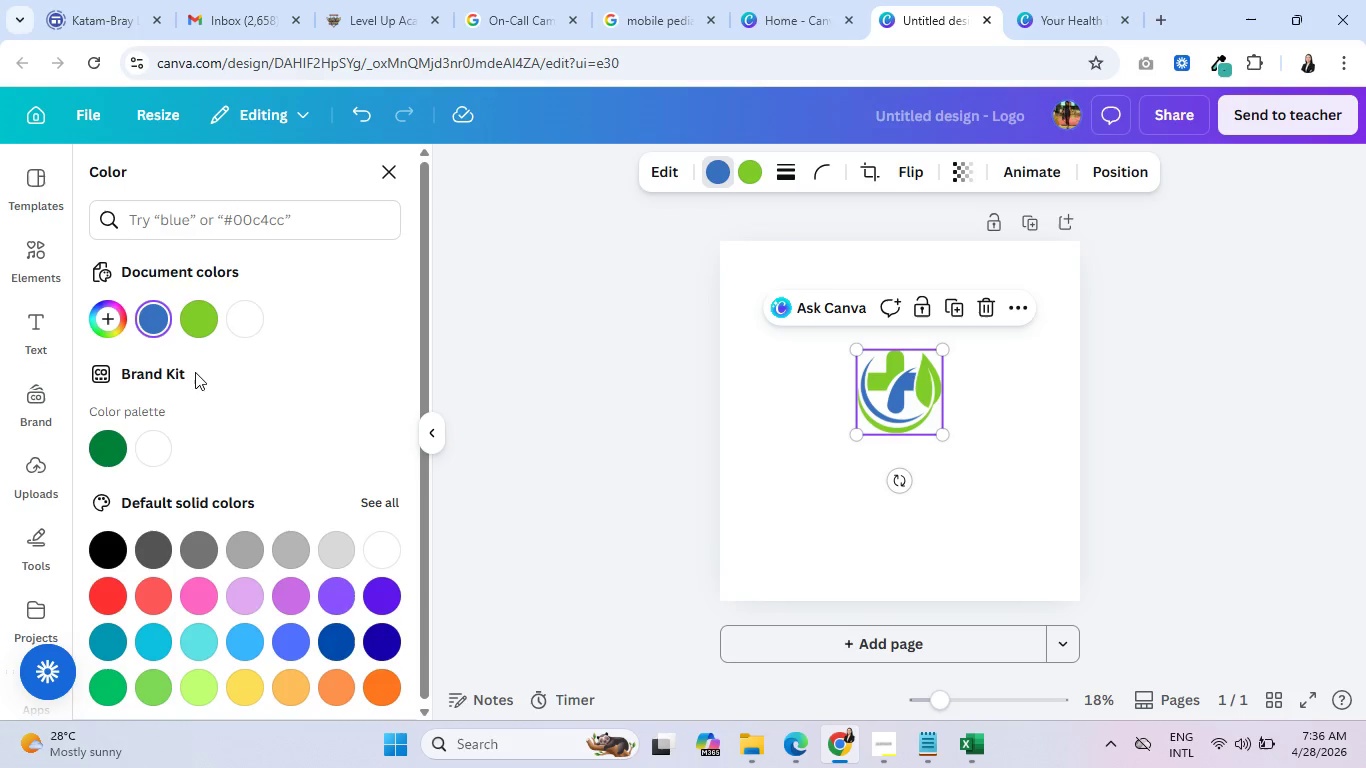 
scroll: coordinate [220, 420], scroll_direction: down, amount: 3.0
 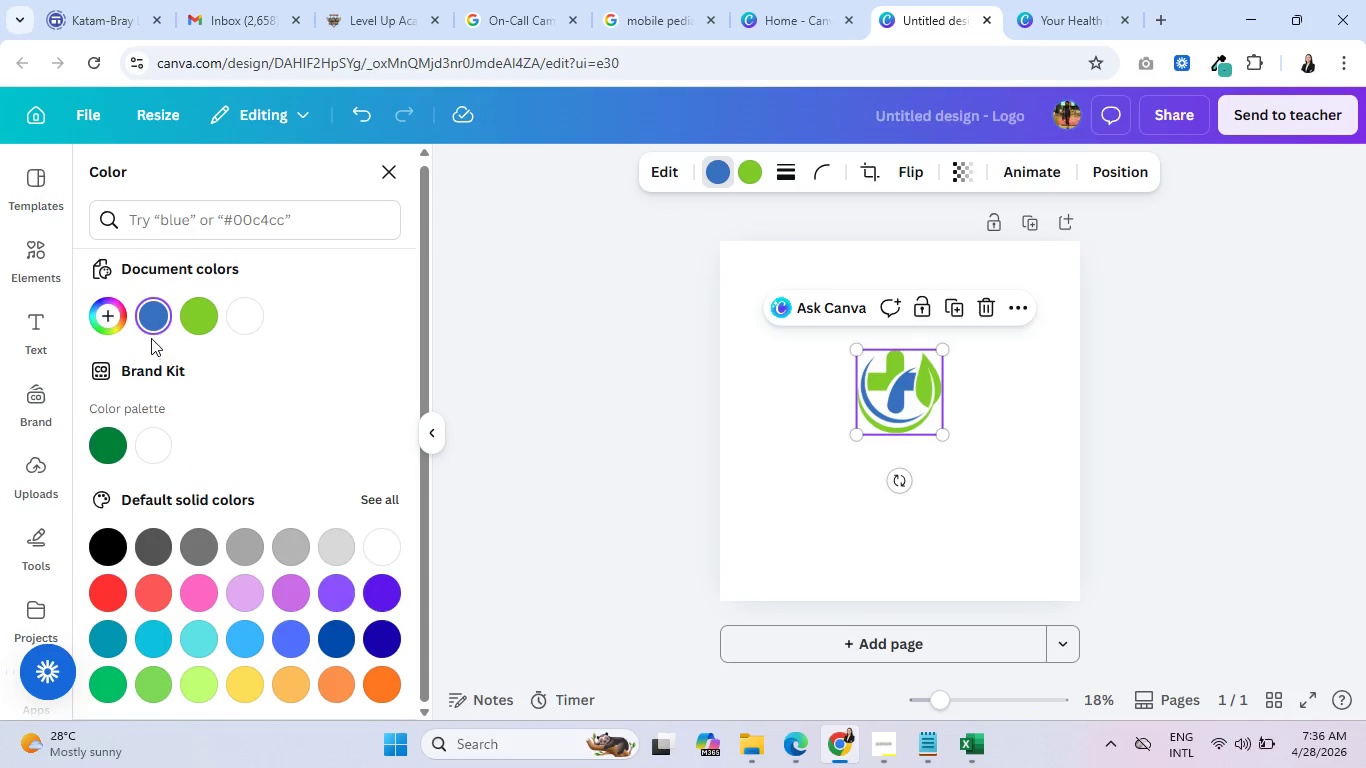 
left_click([198, 317])
 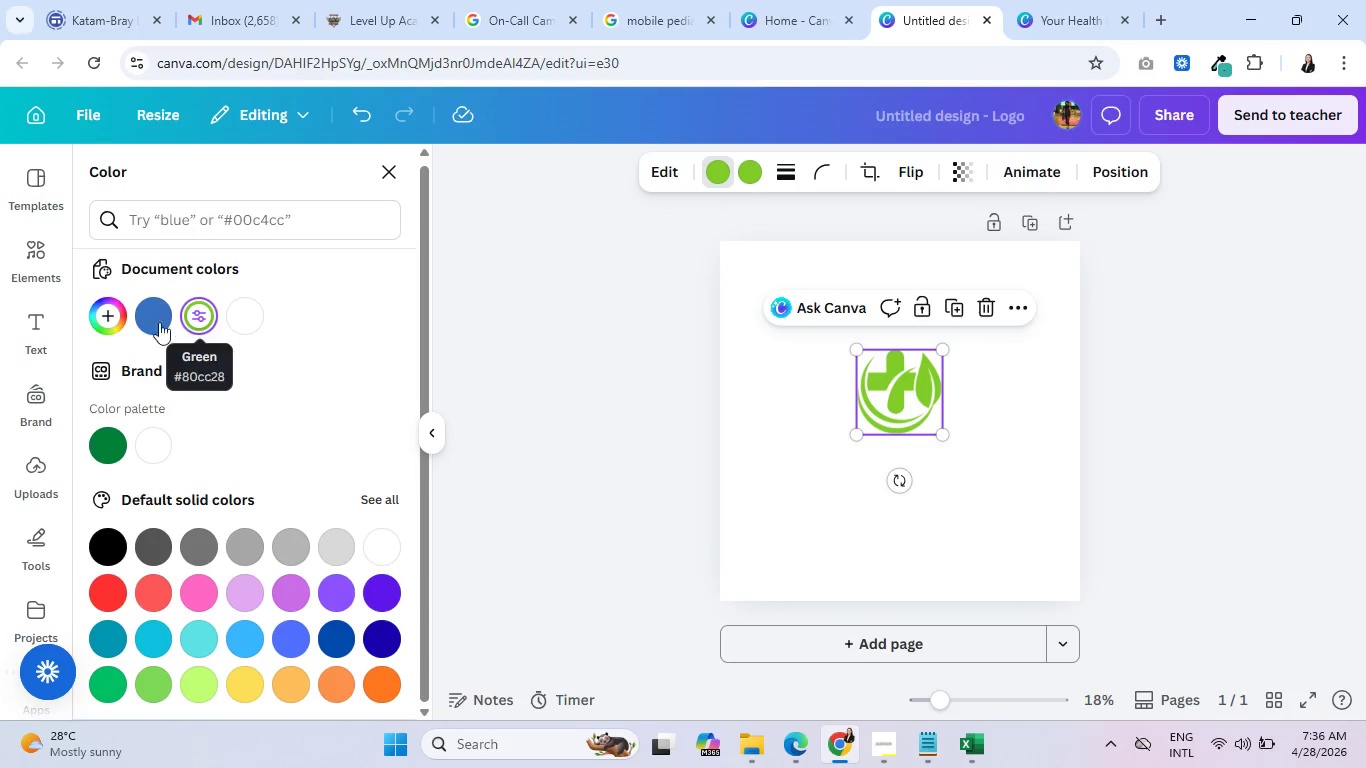 
left_click([149, 317])
 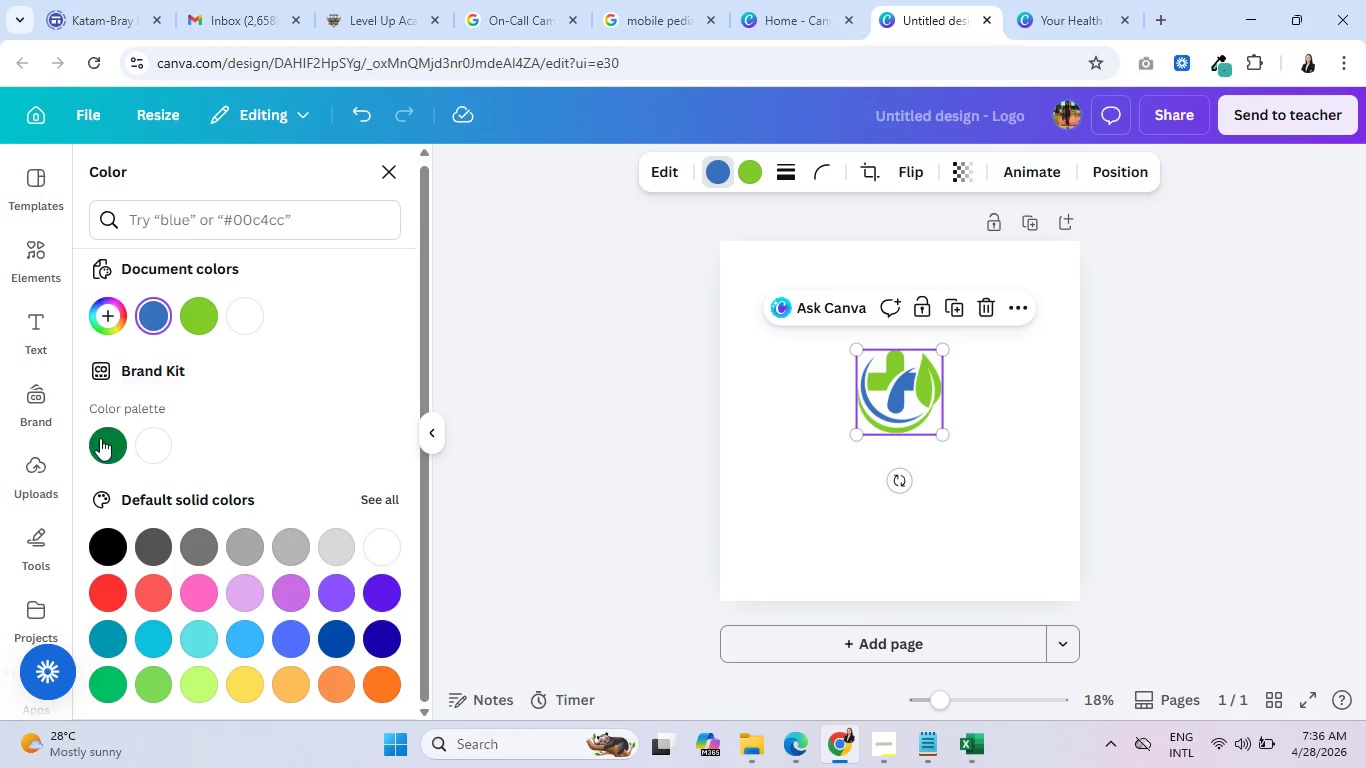 
left_click([106, 450])
 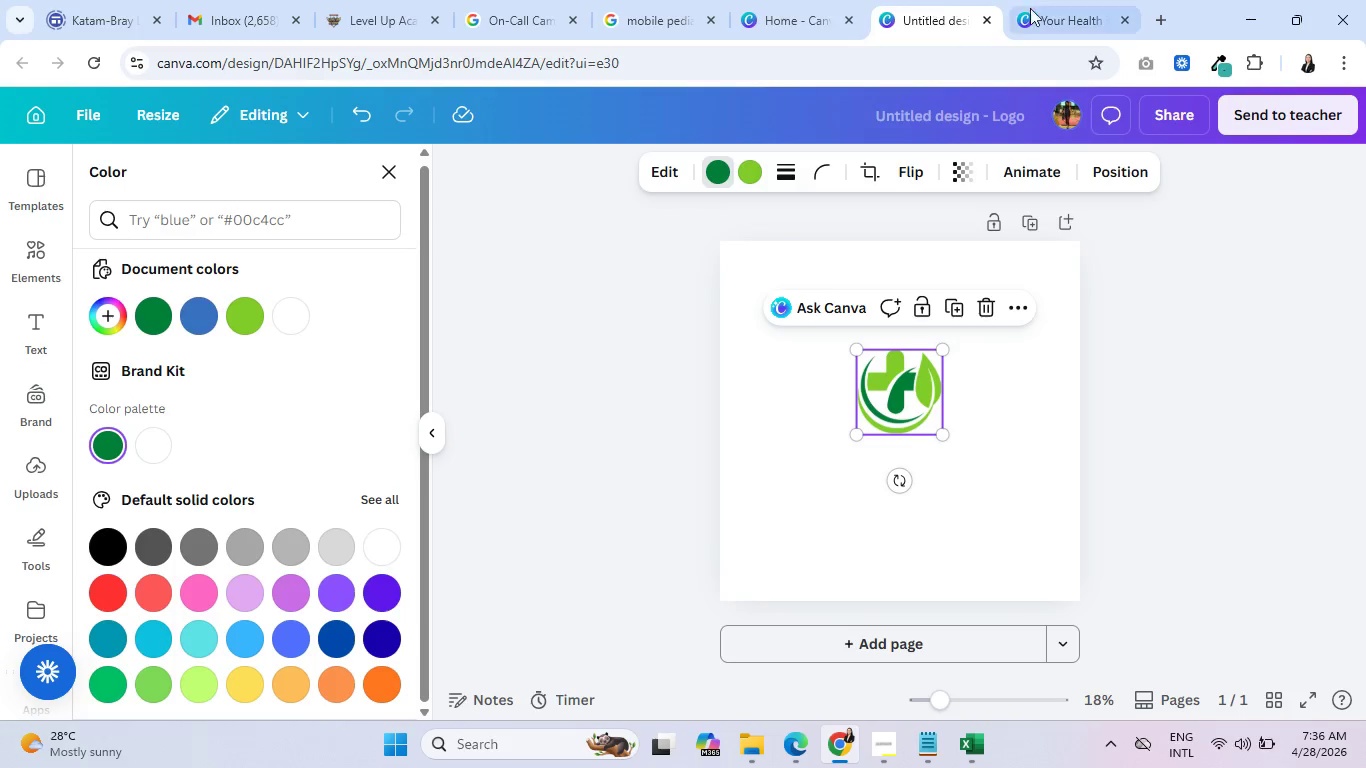 
left_click([1060, 0])
 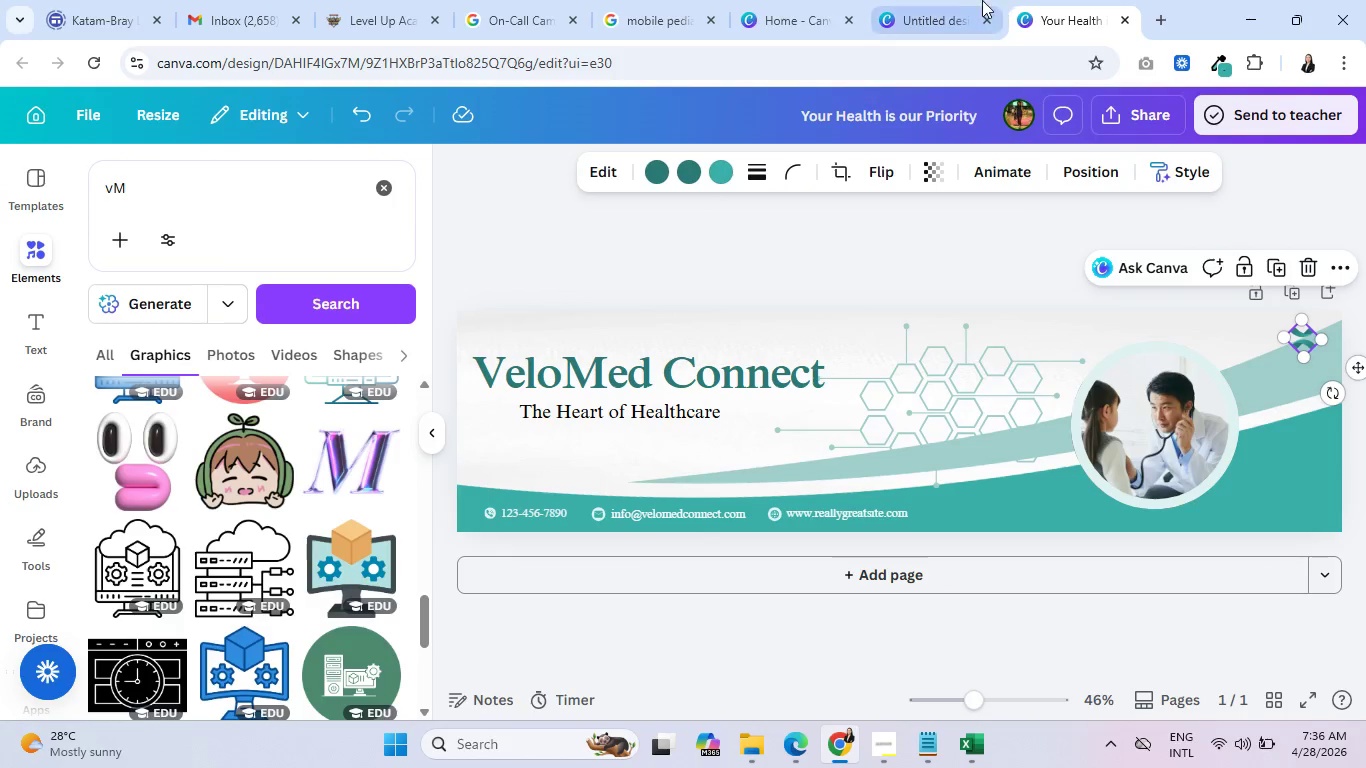 
left_click([938, 0])
 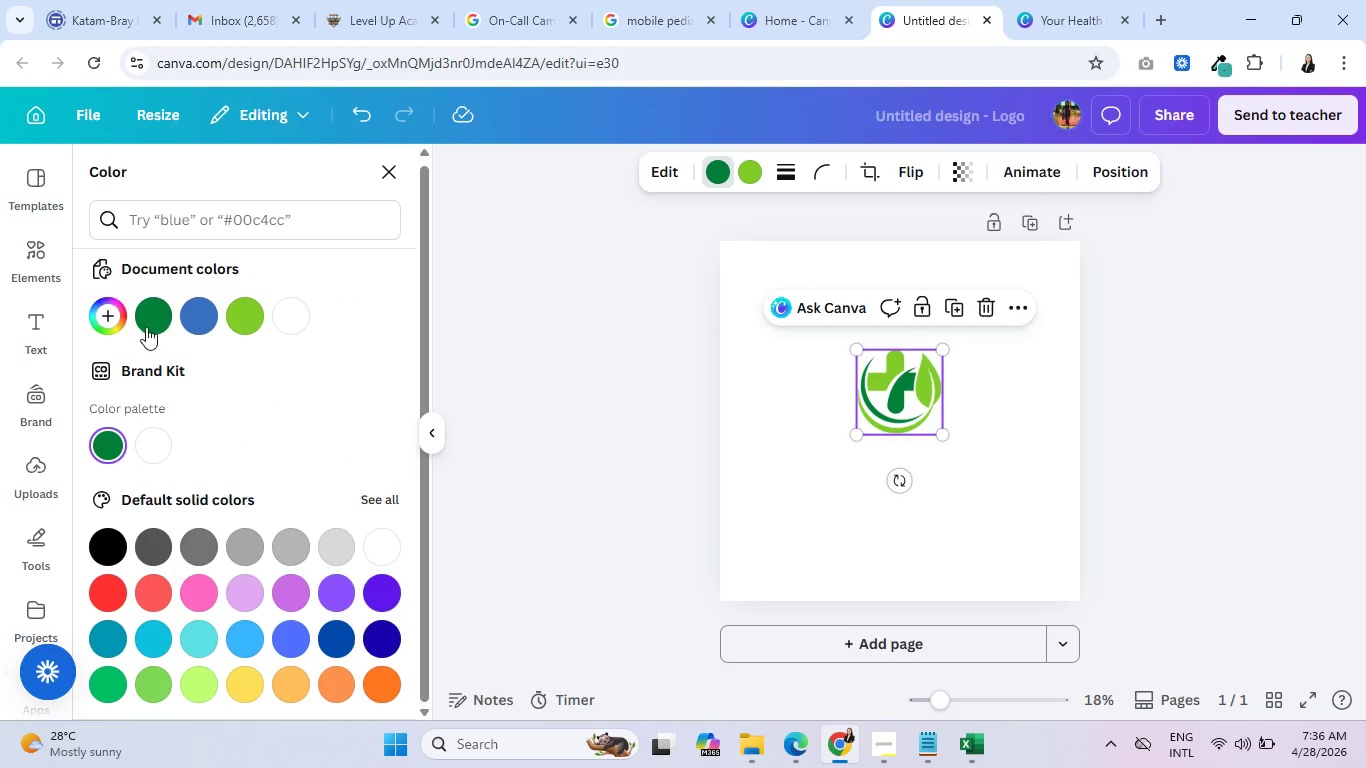 
left_click([154, 318])
 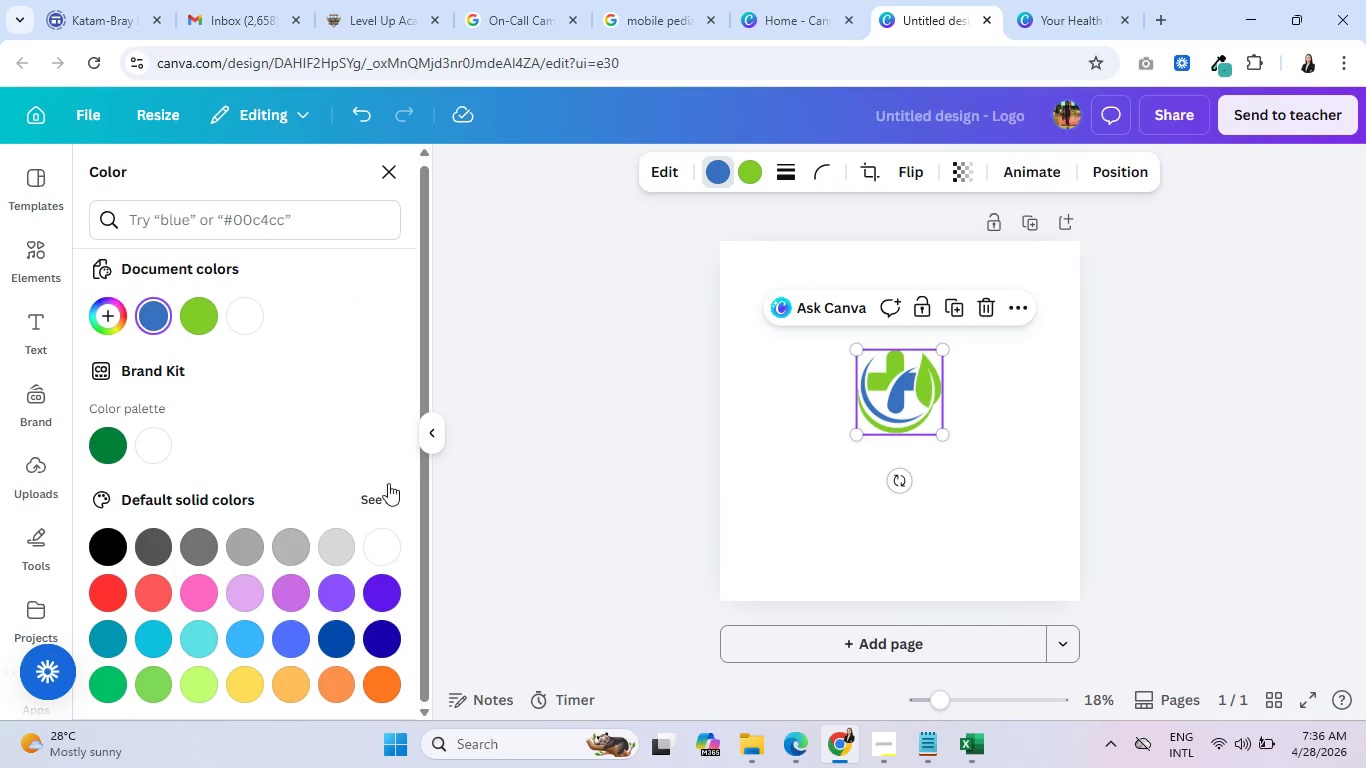 
left_click([311, 228])
 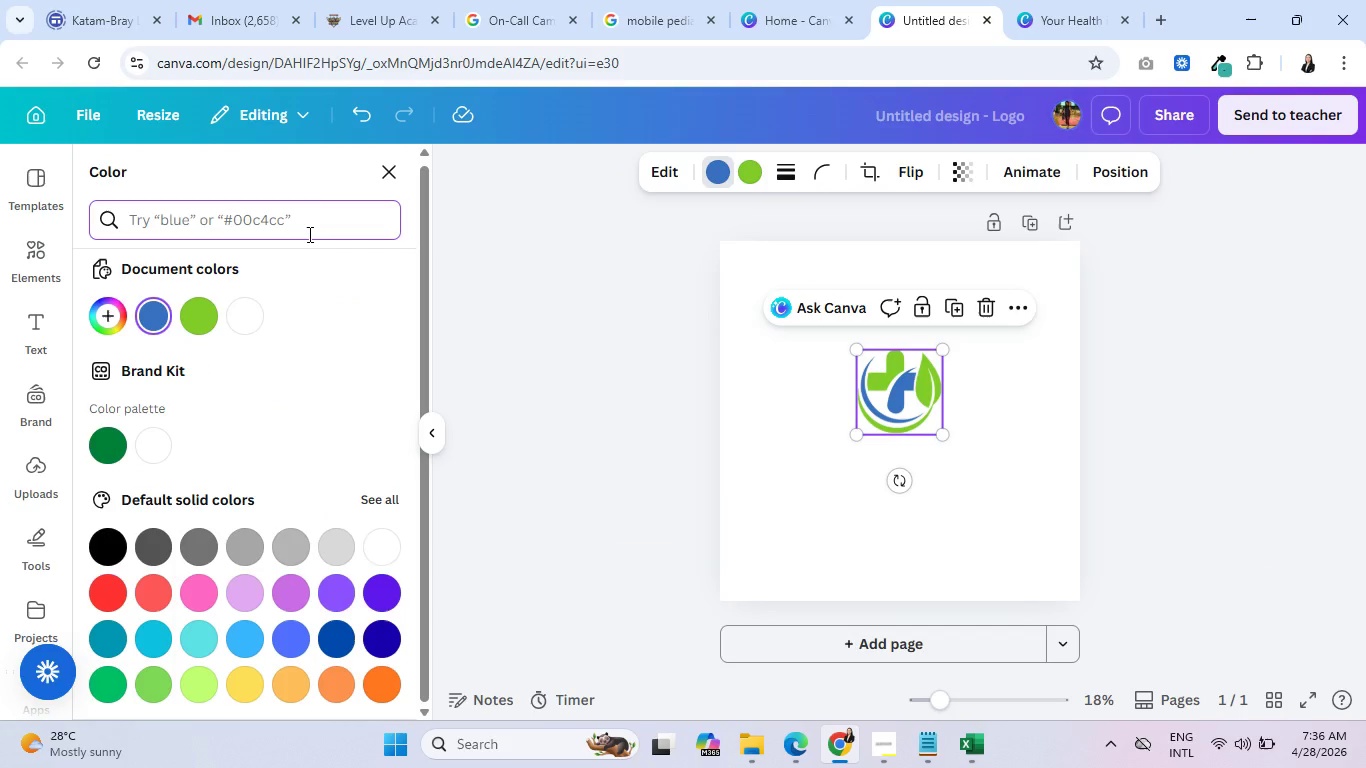 
key(Control+V)
 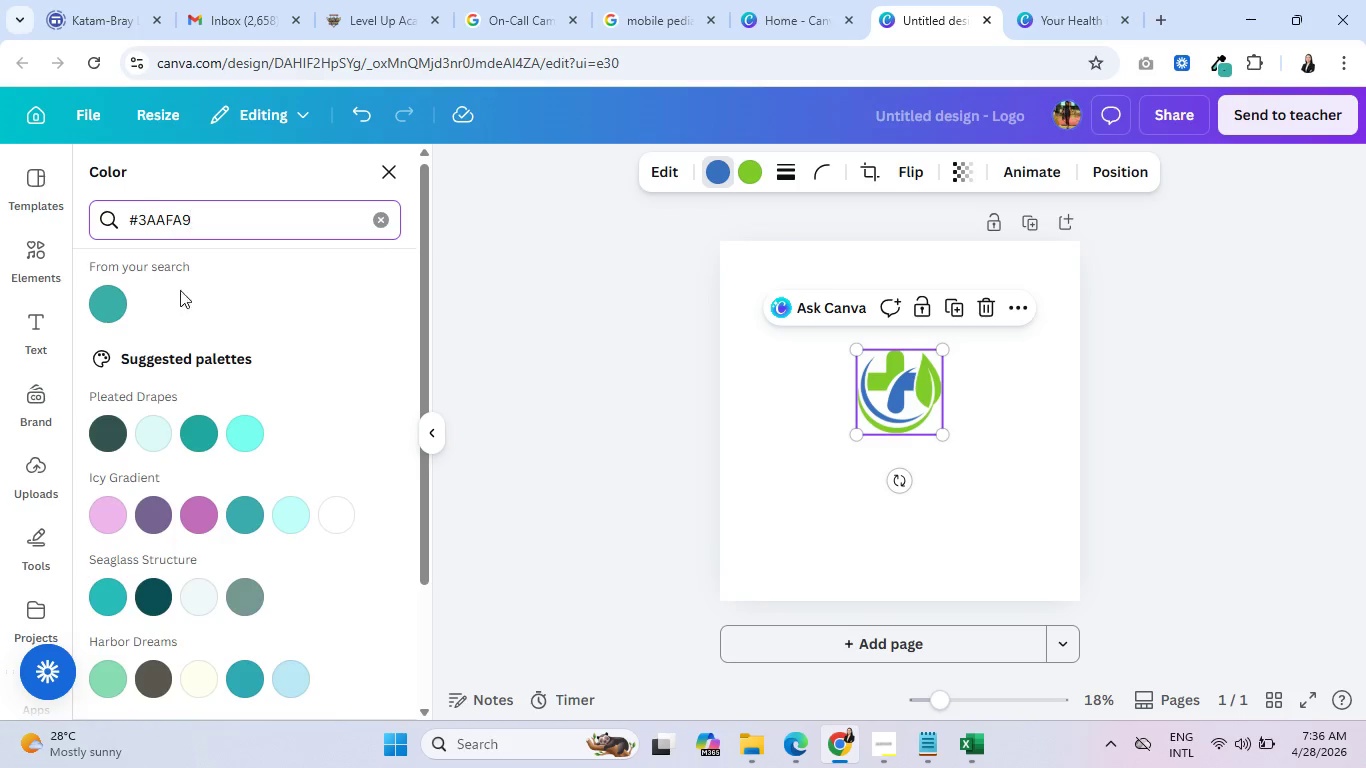 
left_click([111, 304])
 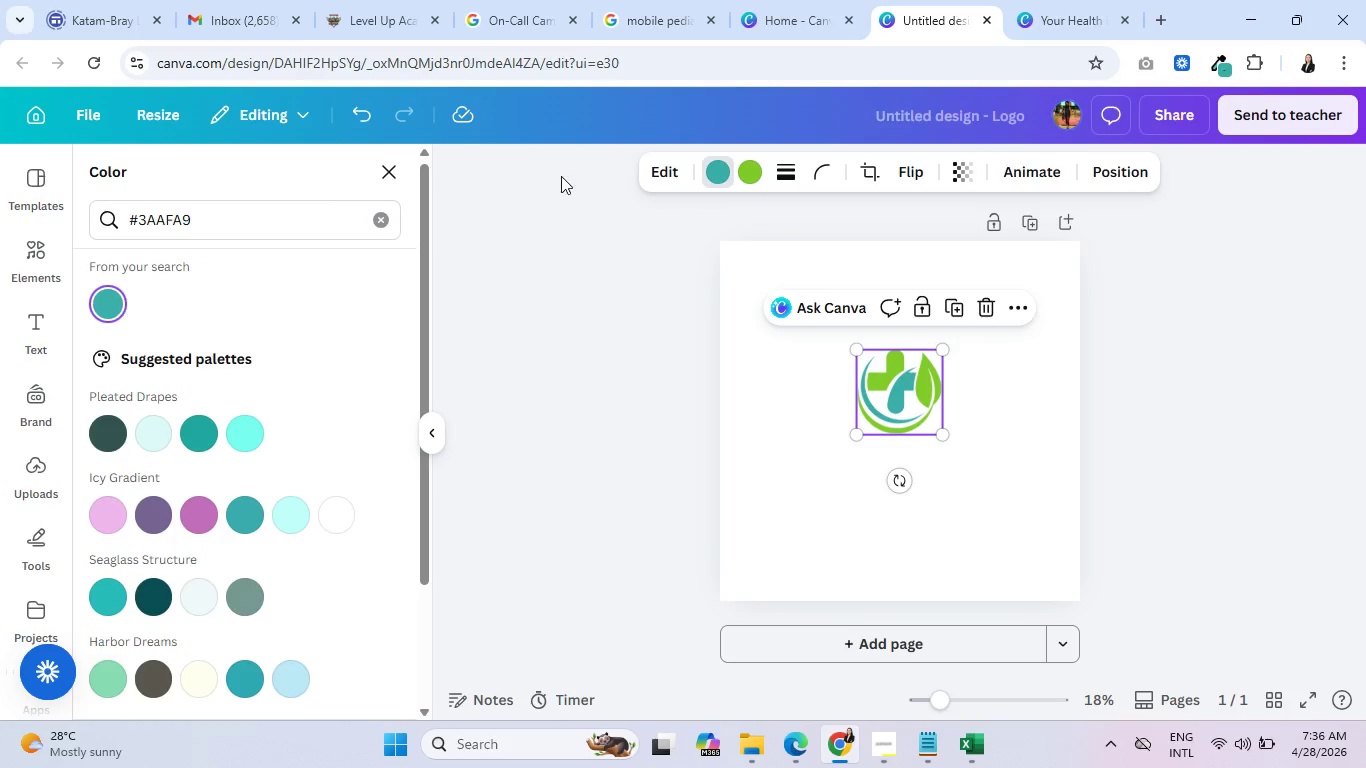 
left_click([1047, 28])
 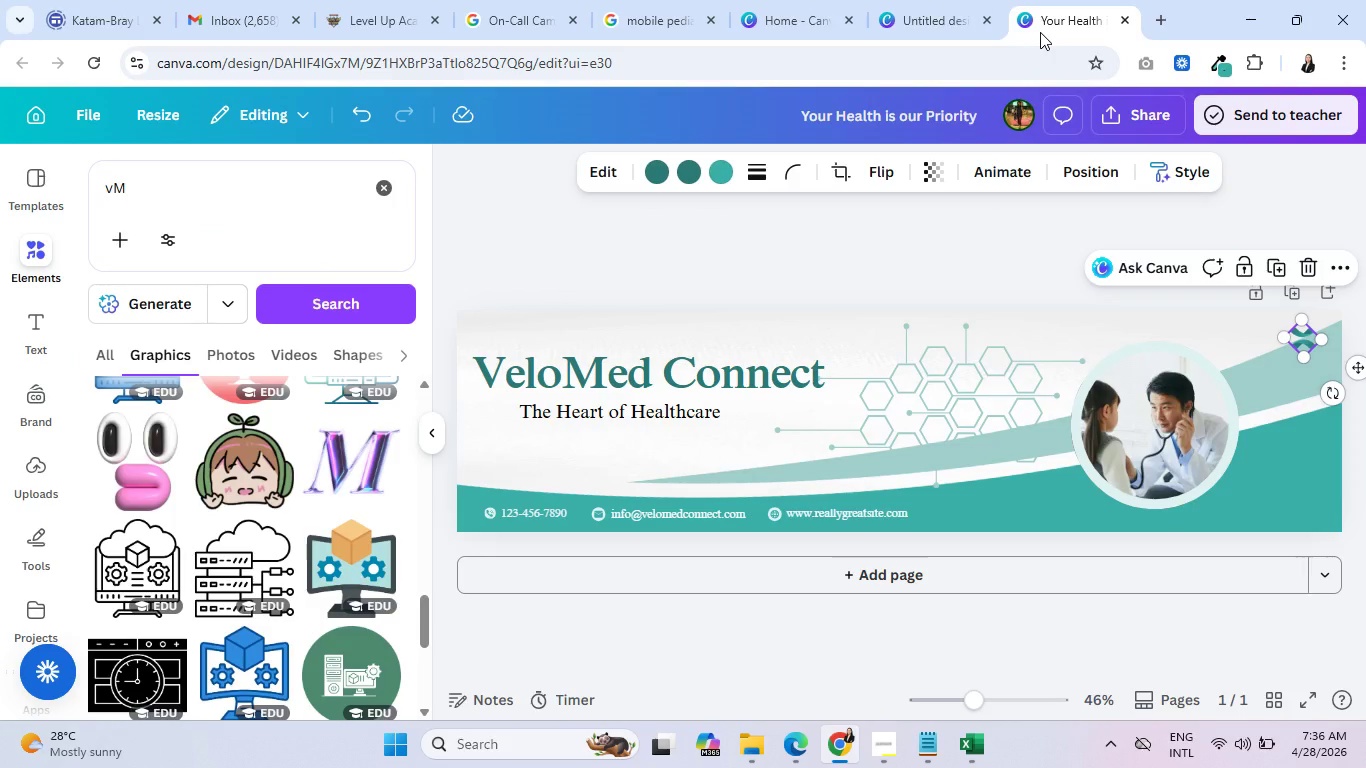 
left_click([925, 8])
 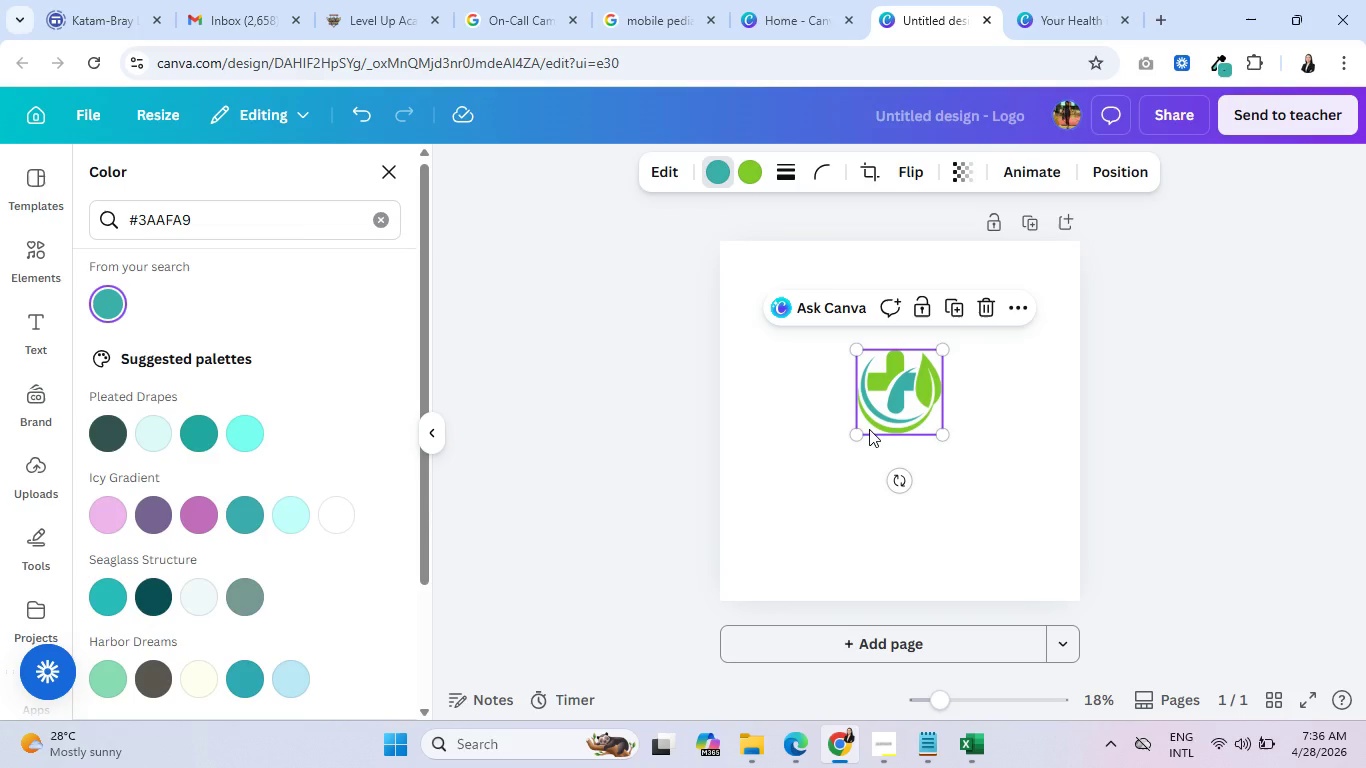 
wait(7.45)
 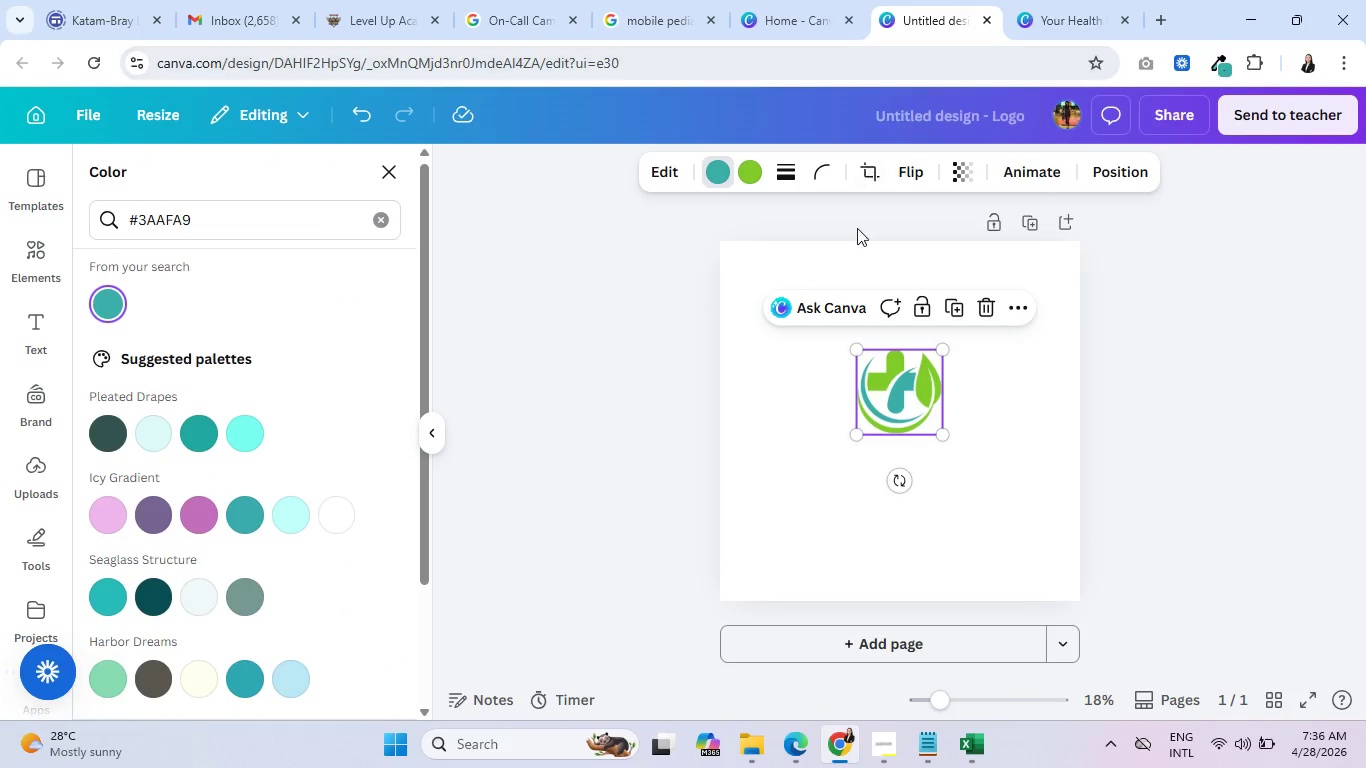 
left_click([1085, 0])
 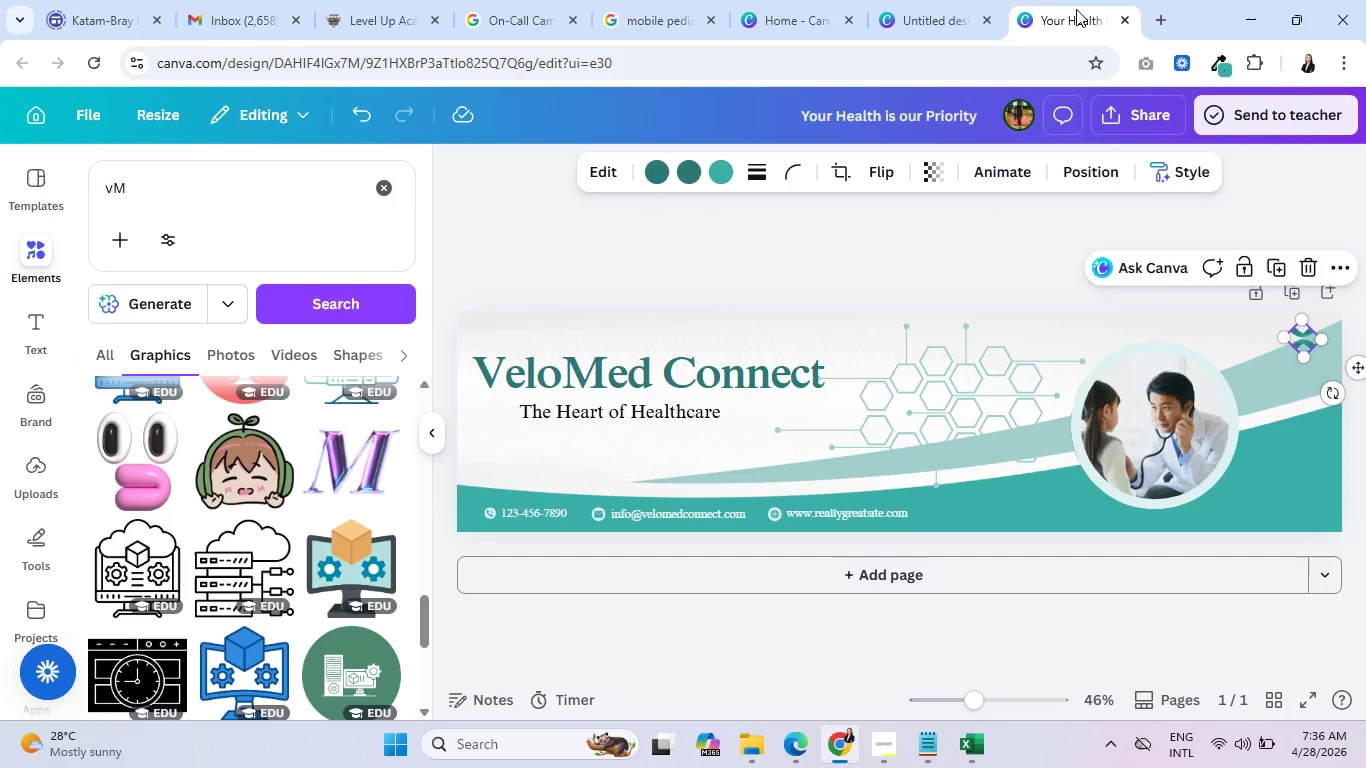 
left_click([921, 6])
 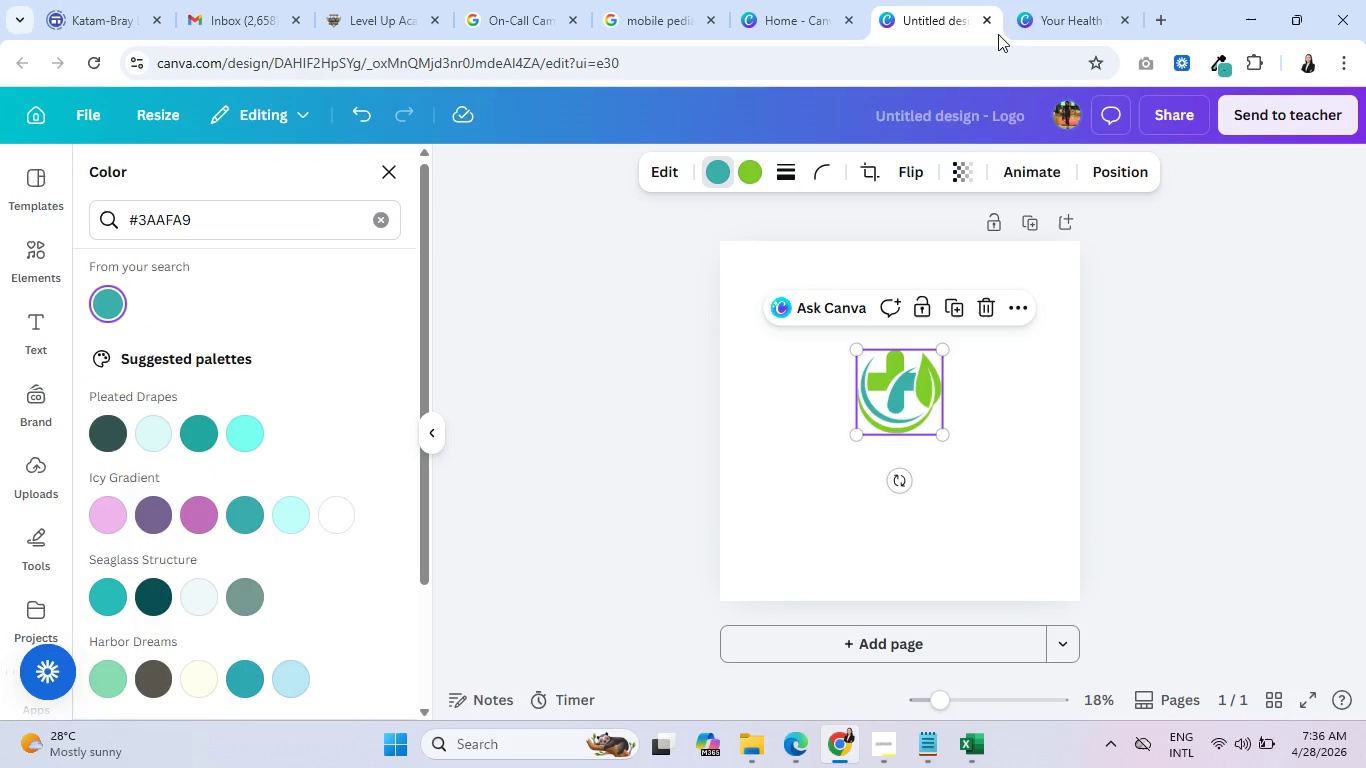 
left_click([1052, 0])
 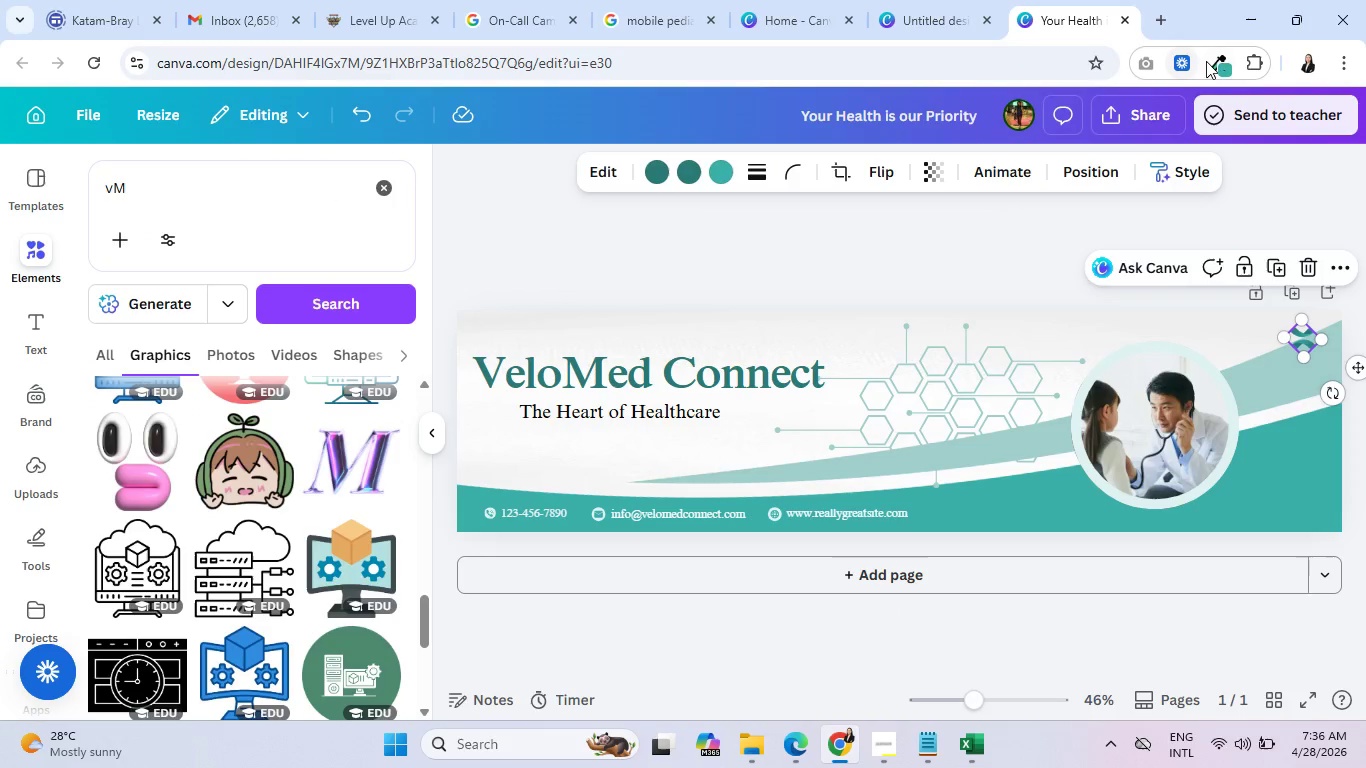 
left_click([1217, 66])
 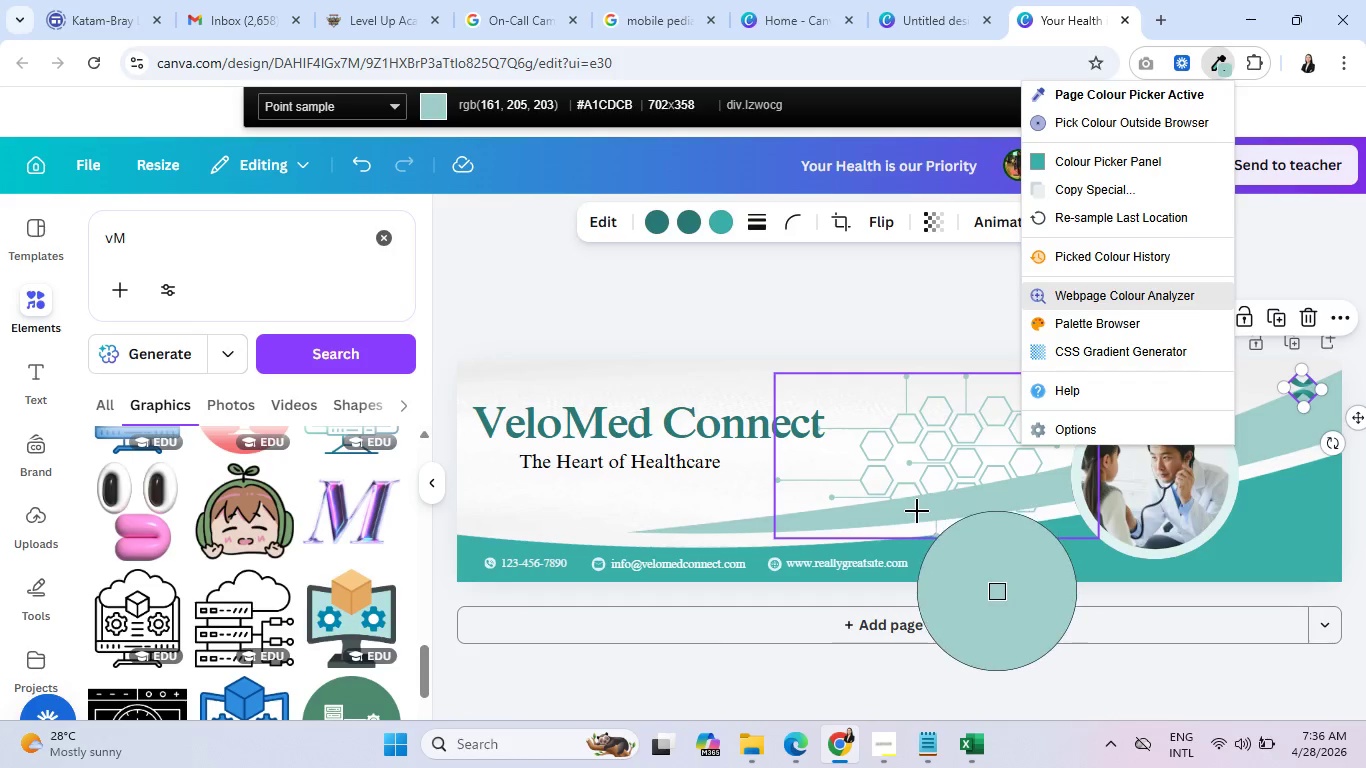 
left_click([916, 510])
 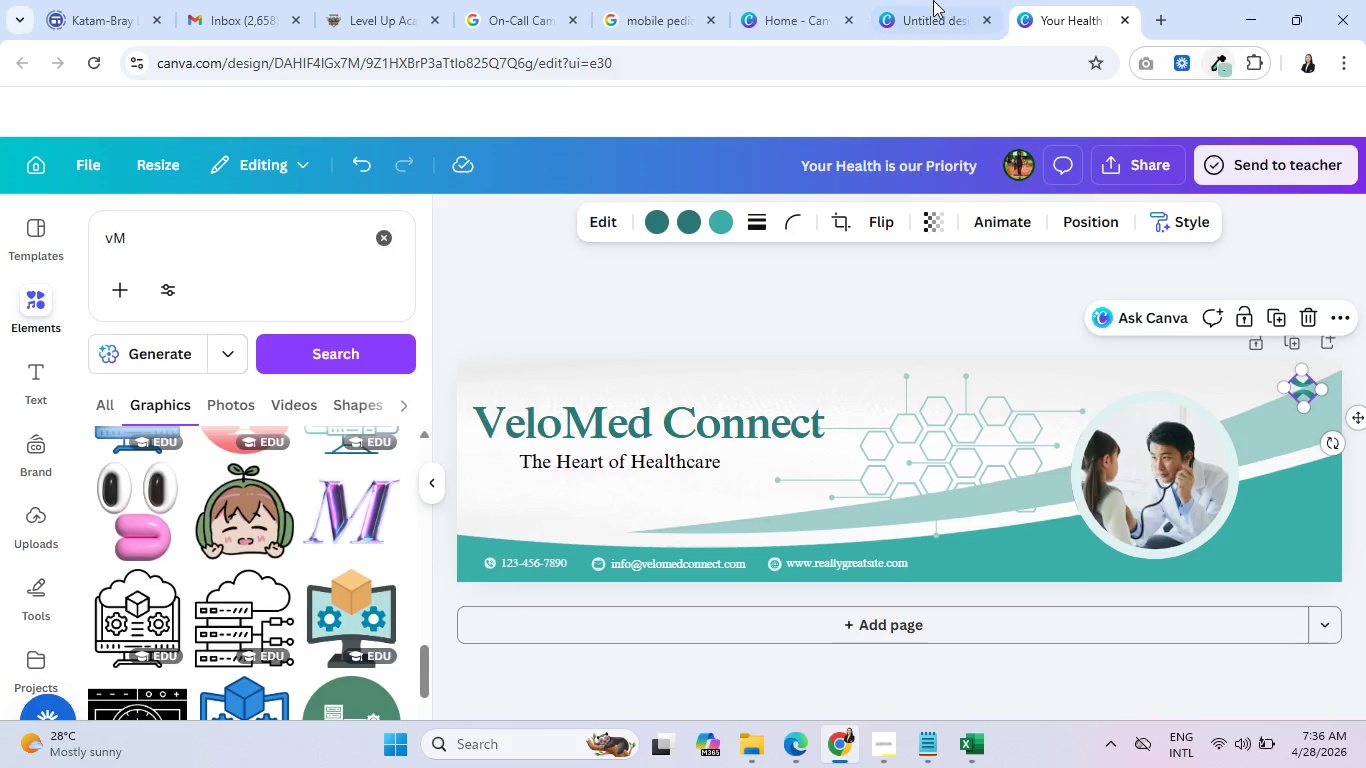 
left_click([937, 0])
 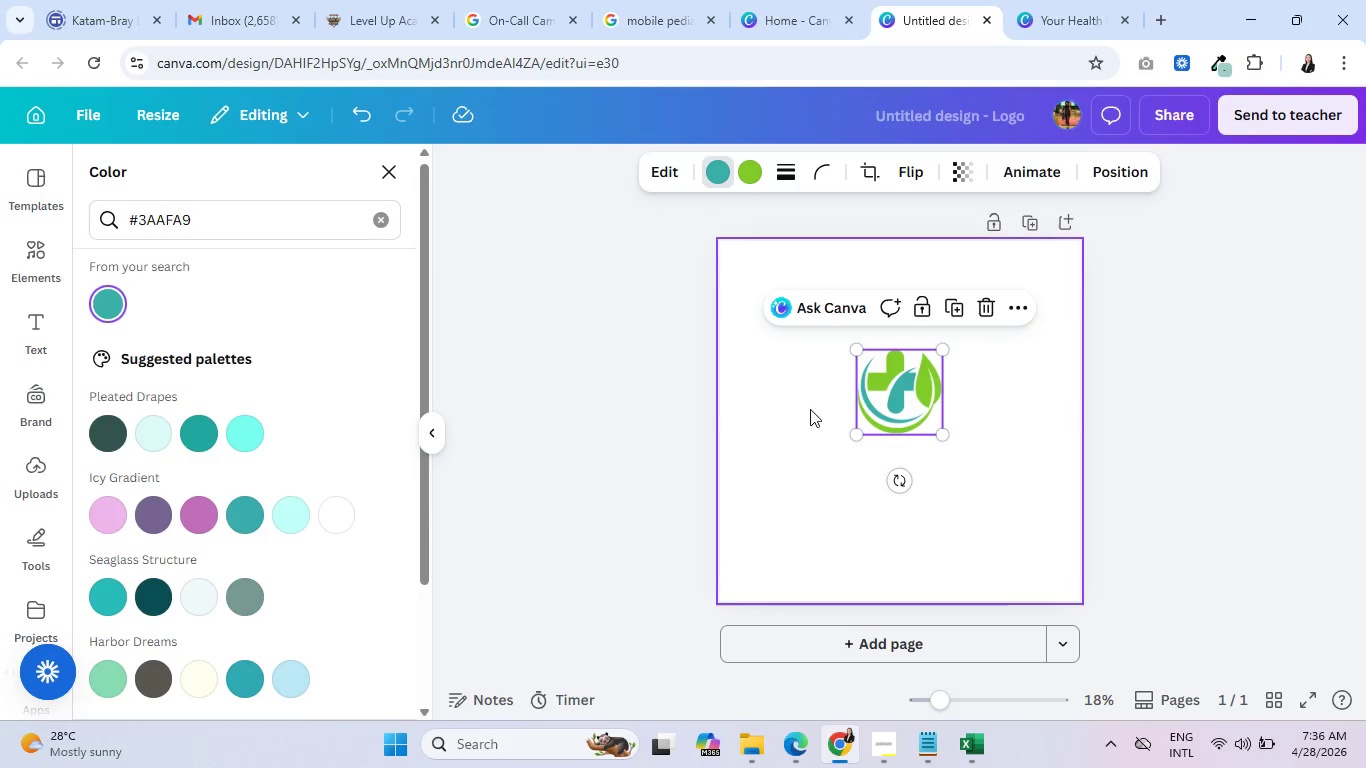 
left_click([876, 428])
 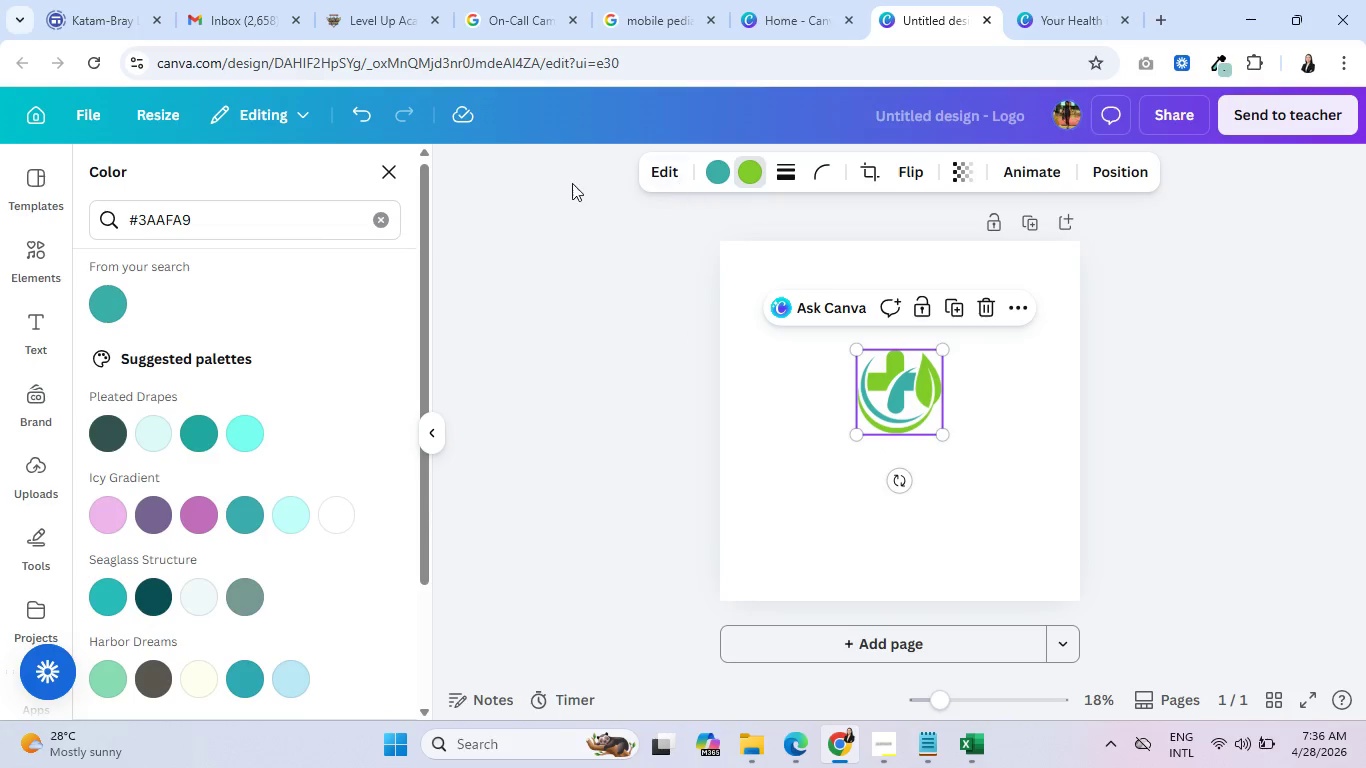 
left_click_drag(start_coordinate=[232, 222], to_coordinate=[114, 220])
 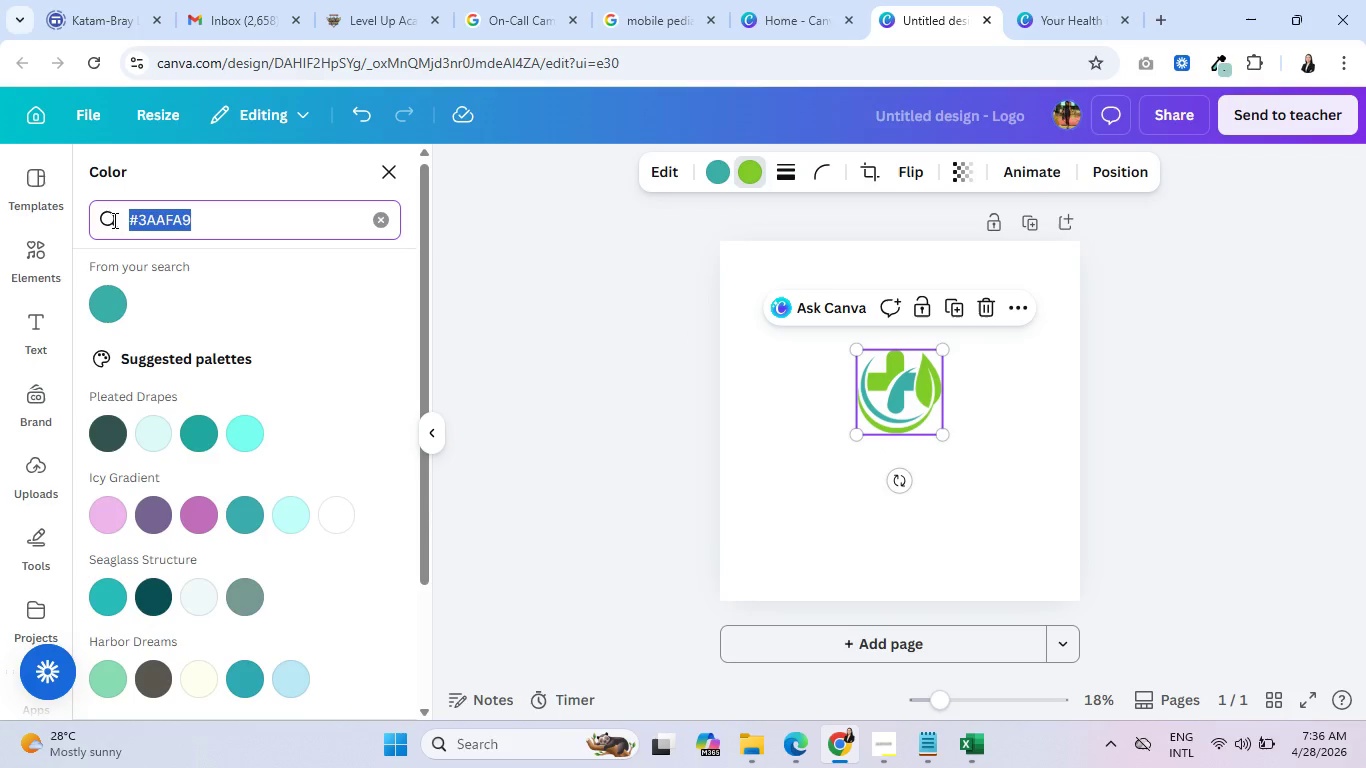 
key(Control+V)
 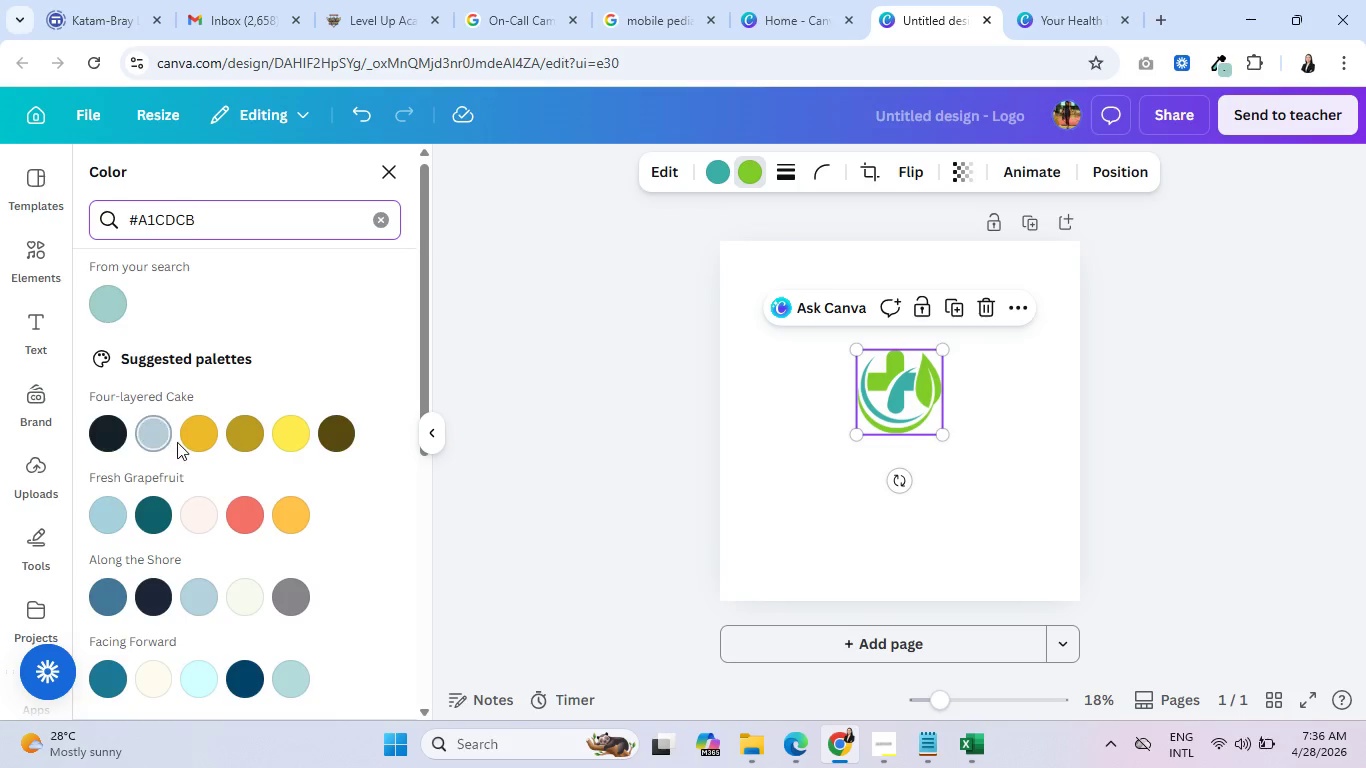 
left_click([114, 307])
 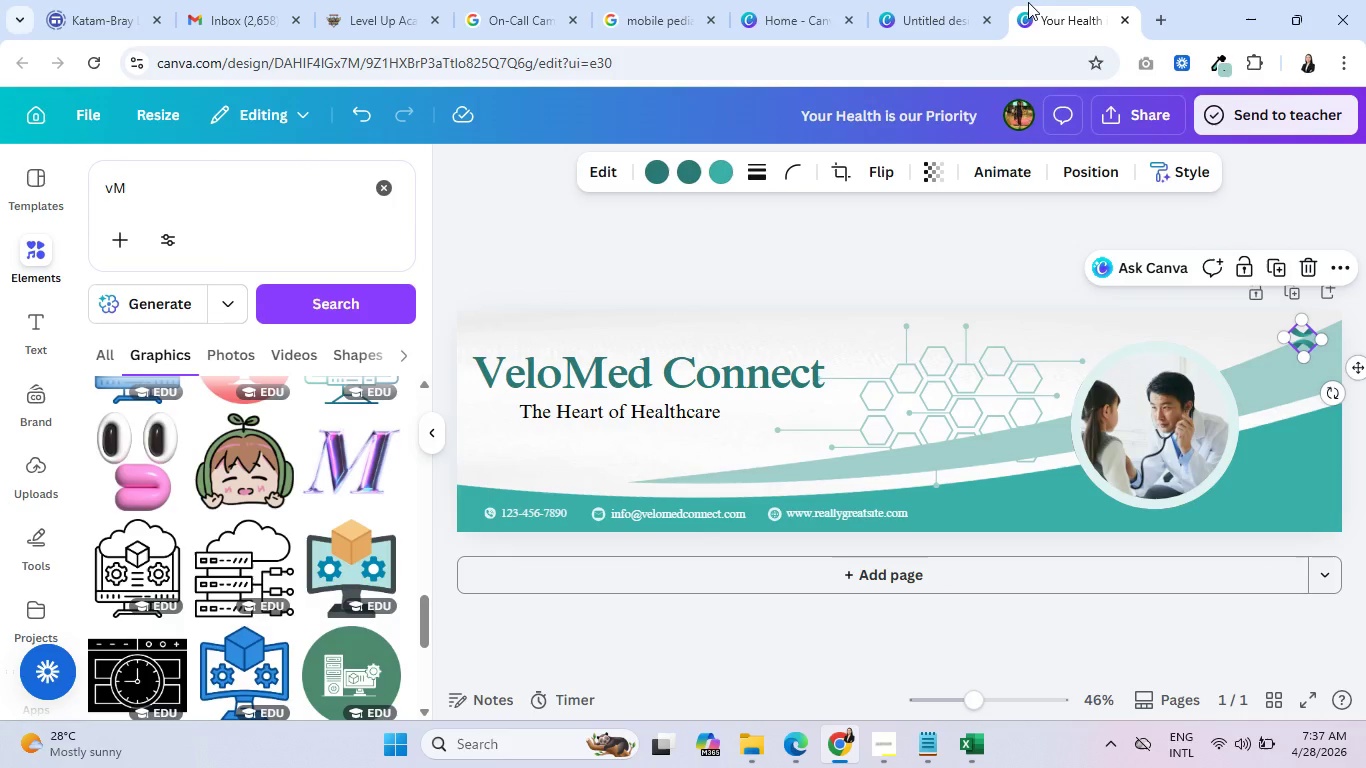 
wait(7.55)
 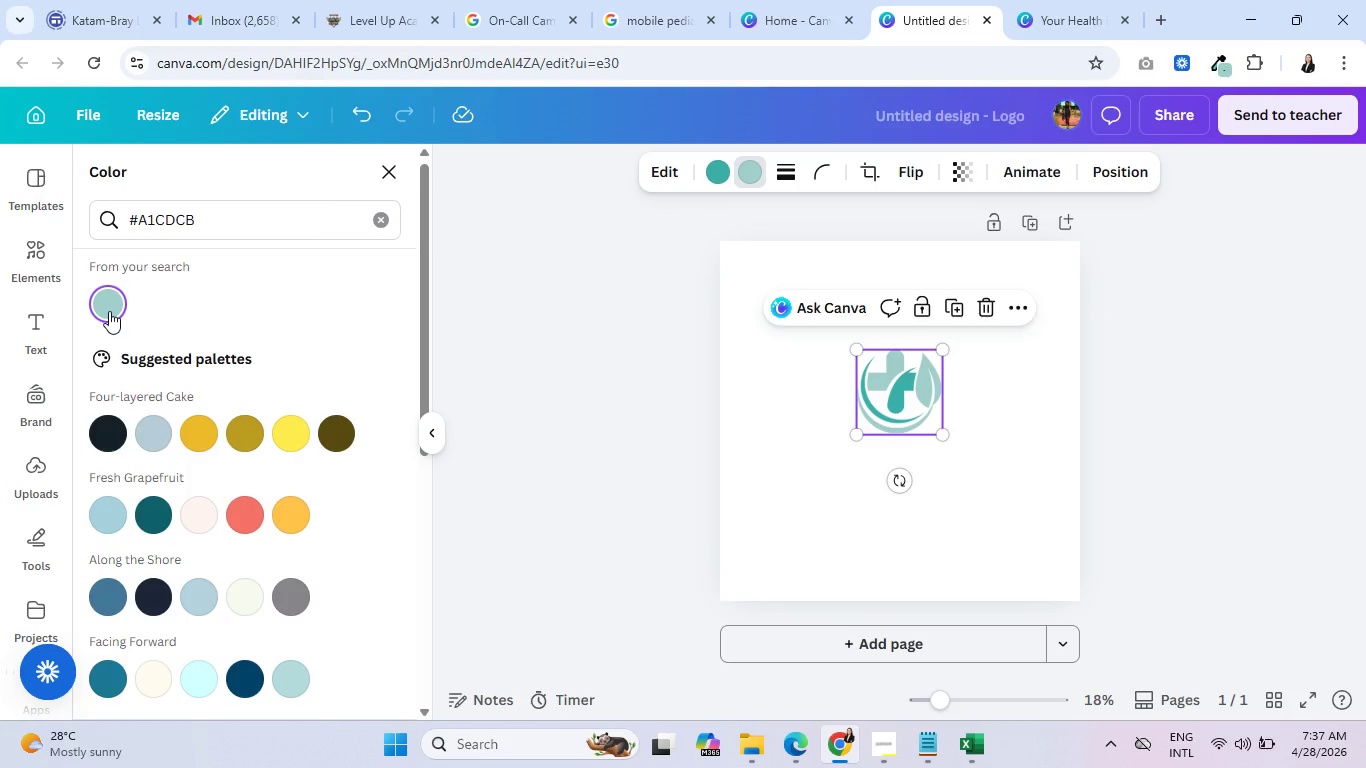 
left_click([933, 20])
 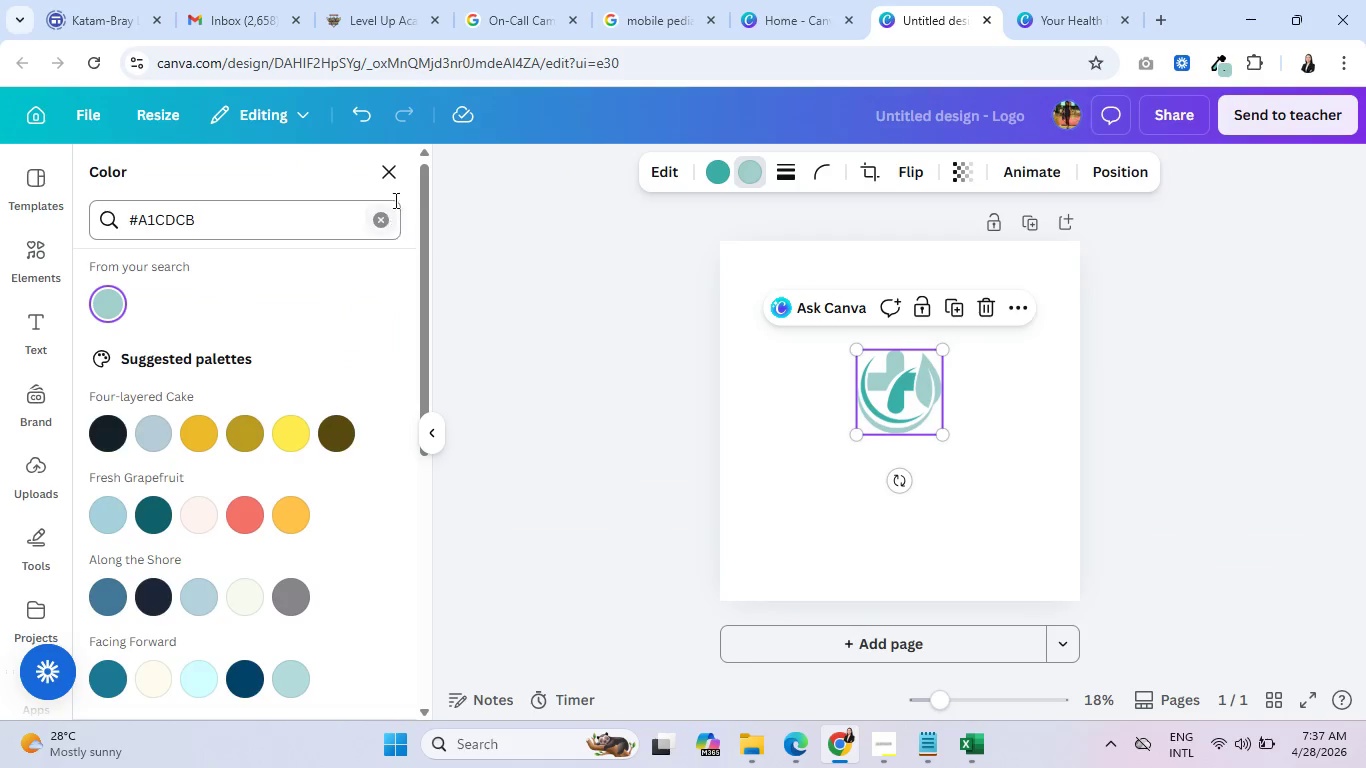 
left_click([390, 177])
 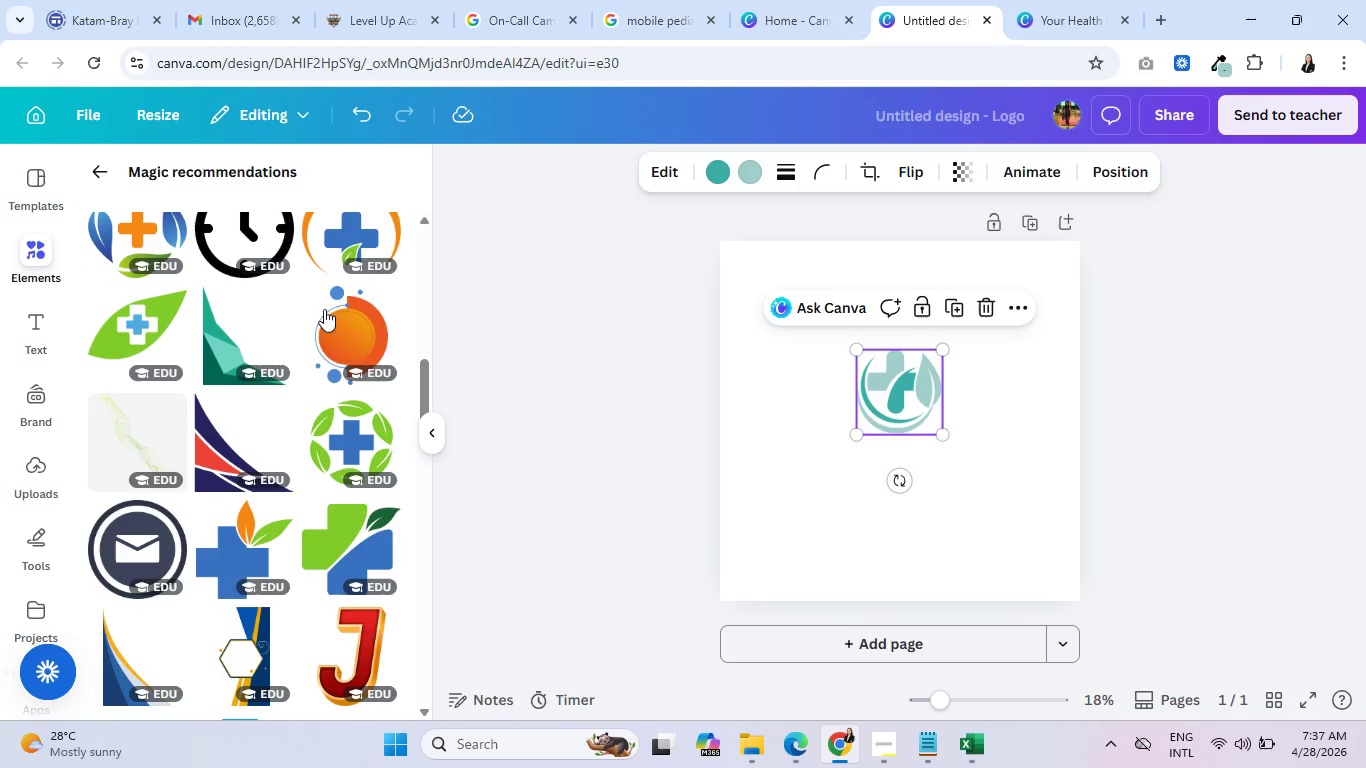 
scroll: coordinate [198, 516], scroll_direction: down, amount: 11.0
 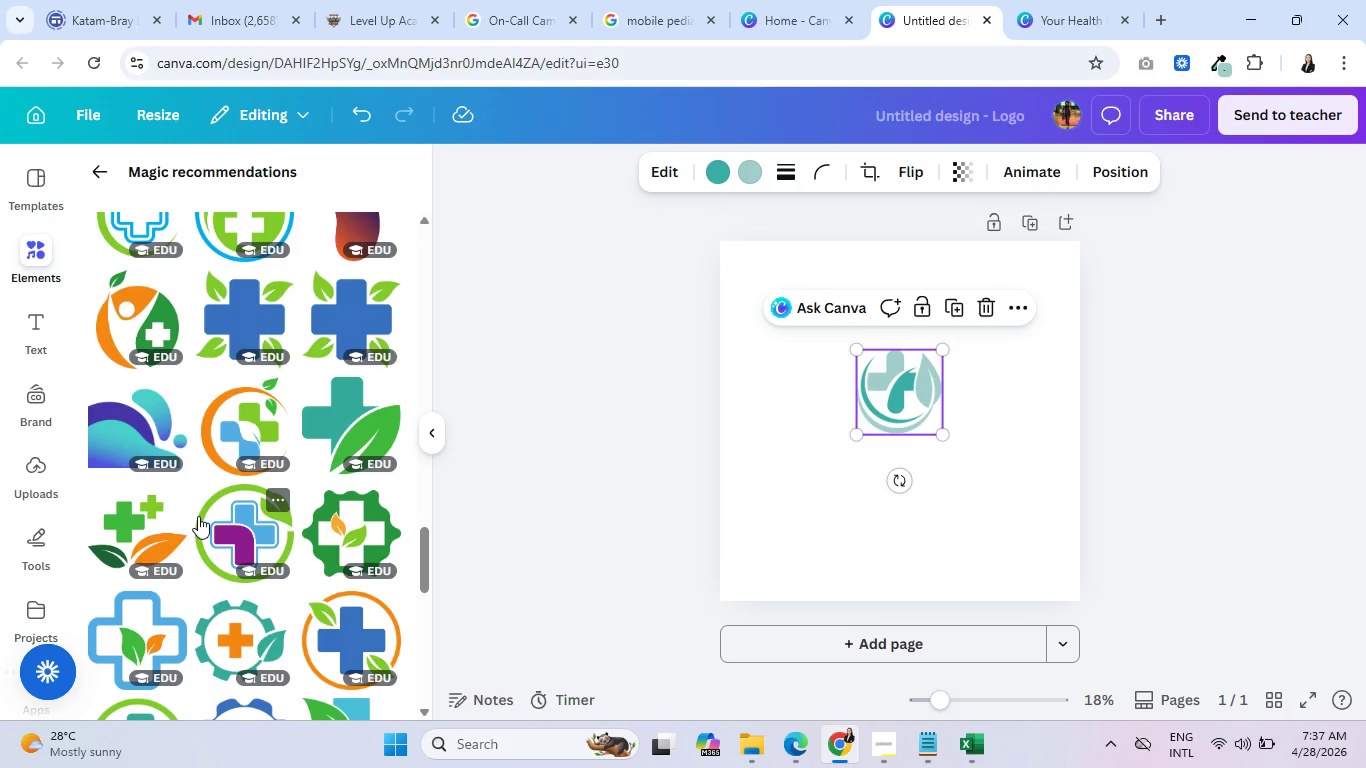 
scroll: coordinate [194, 518], scroll_direction: down, amount: 6.0
 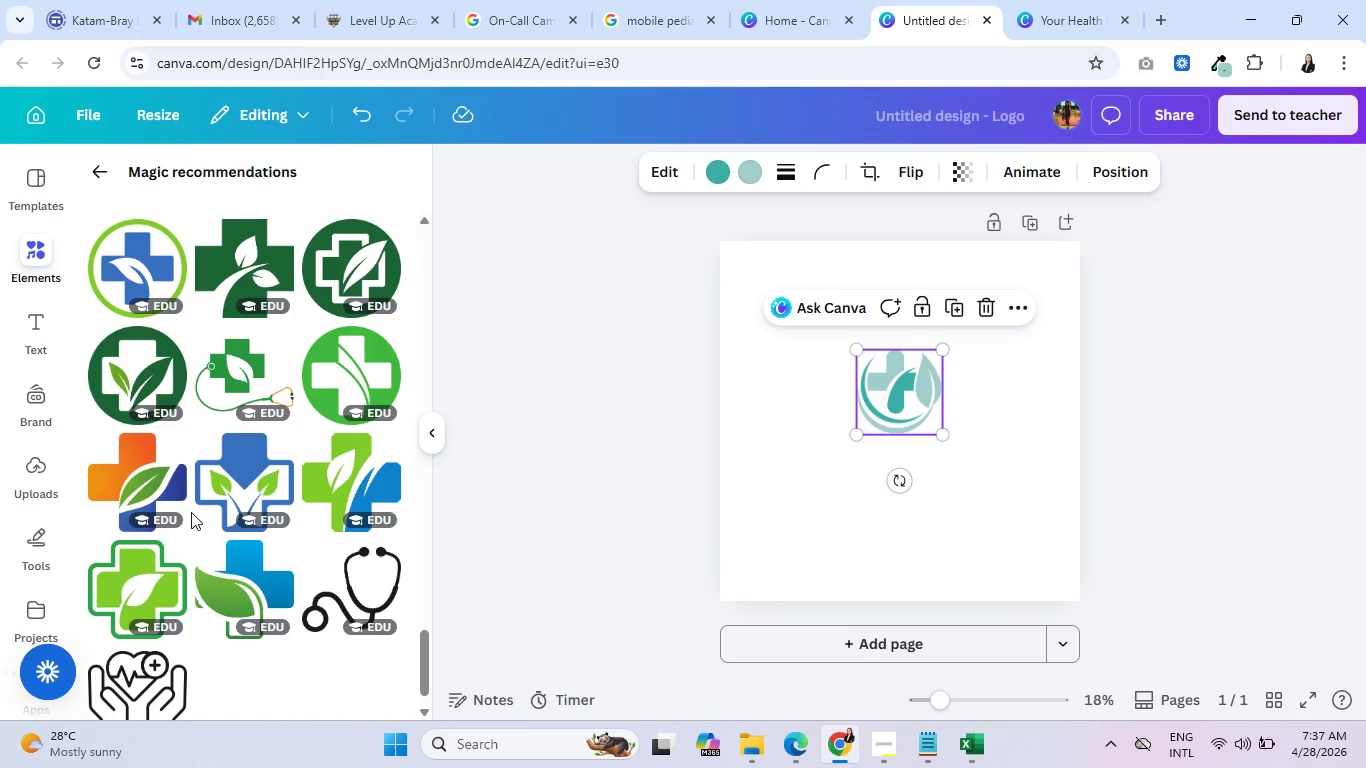 
left_click([718, 170])
 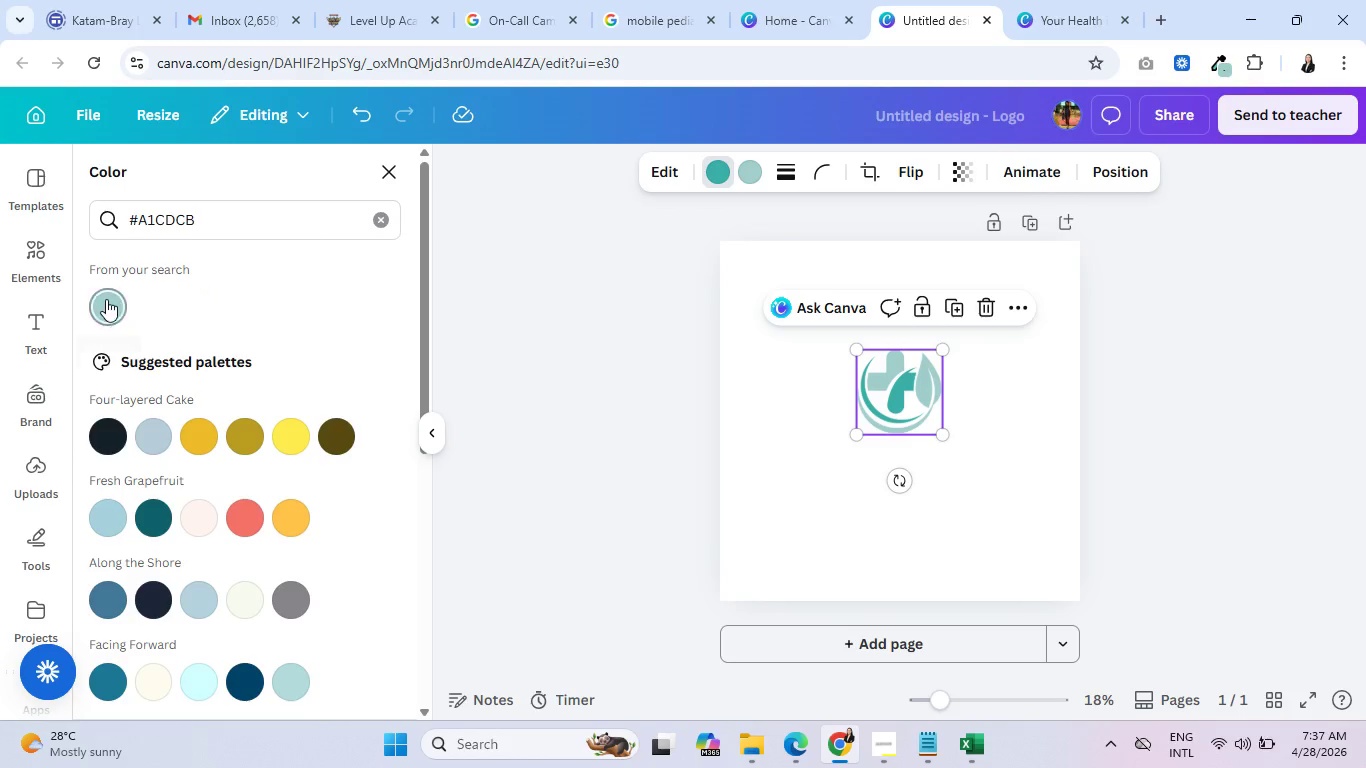 
left_click([102, 305])
 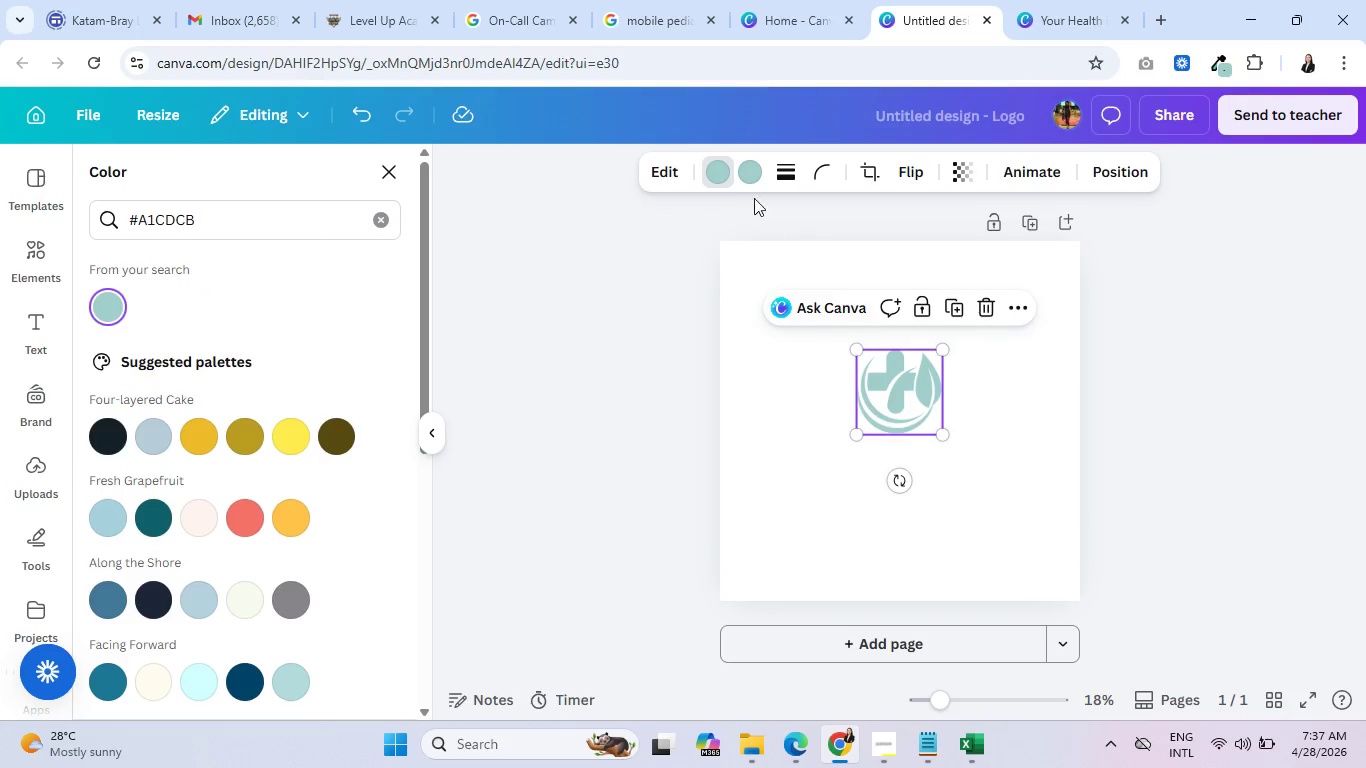 
left_click([750, 175])
 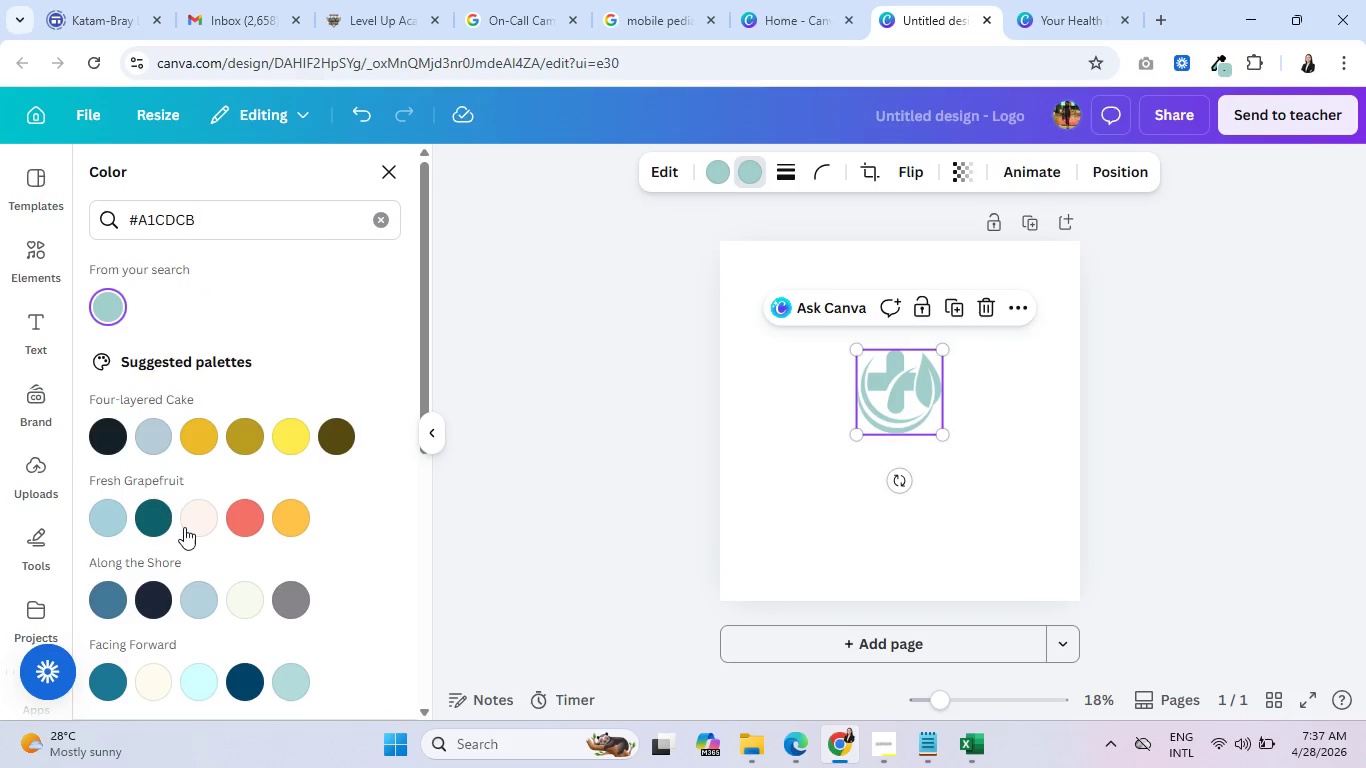 
left_click([138, 511])
 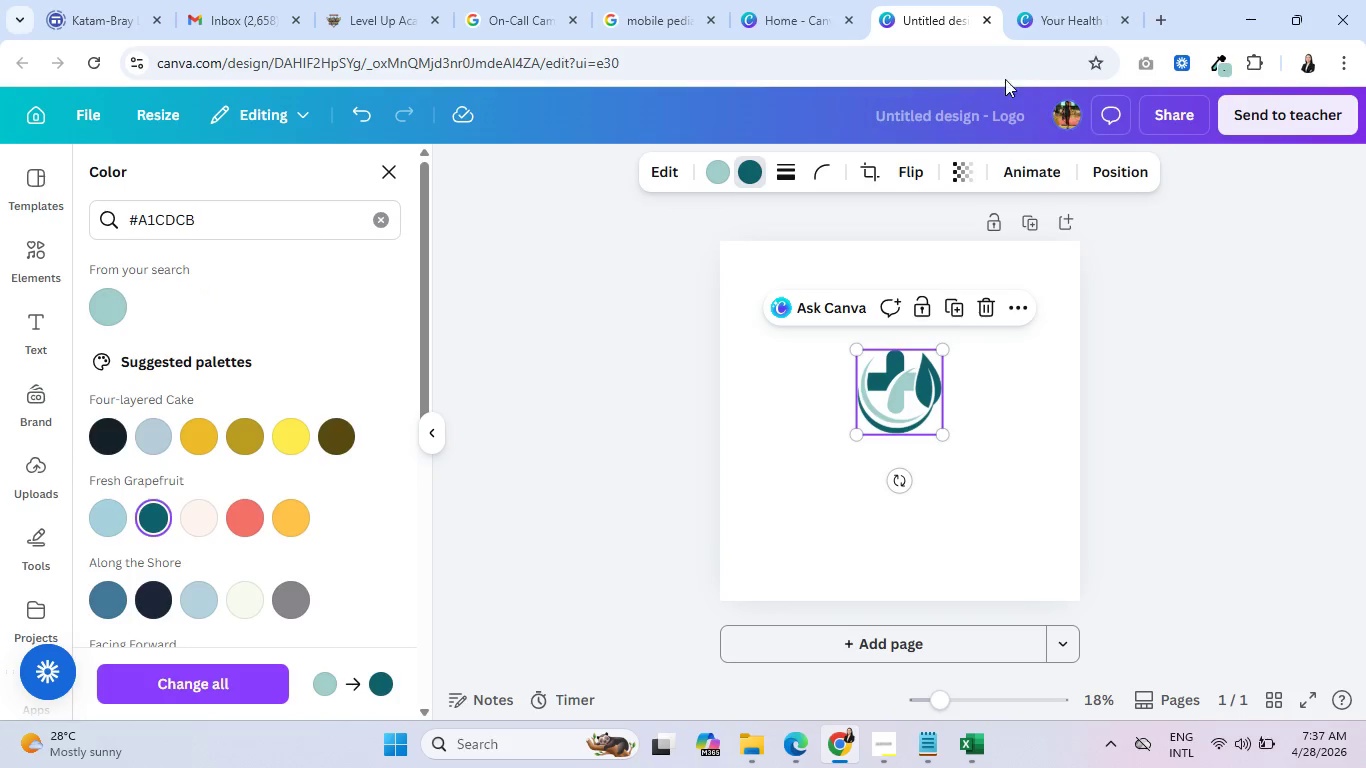 
left_click([1050, 0])
 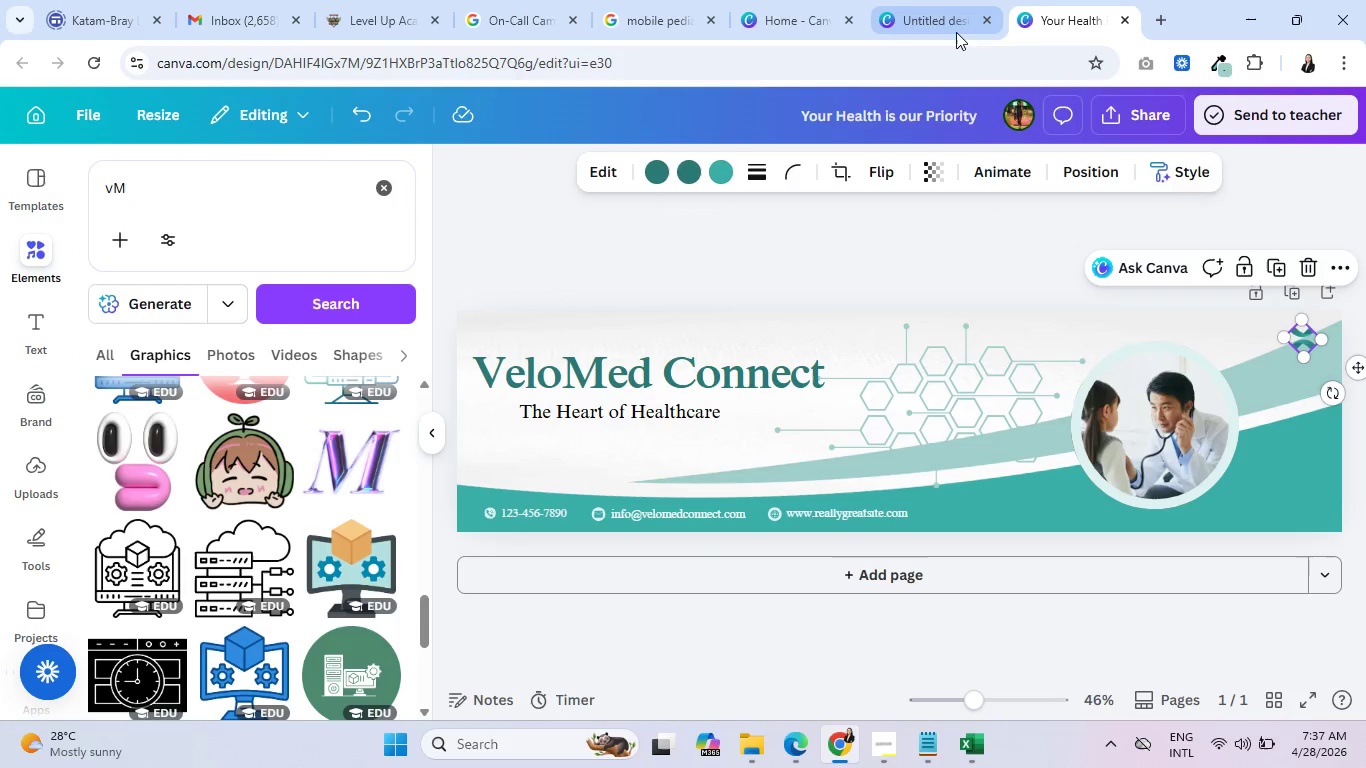 
left_click([930, 0])
 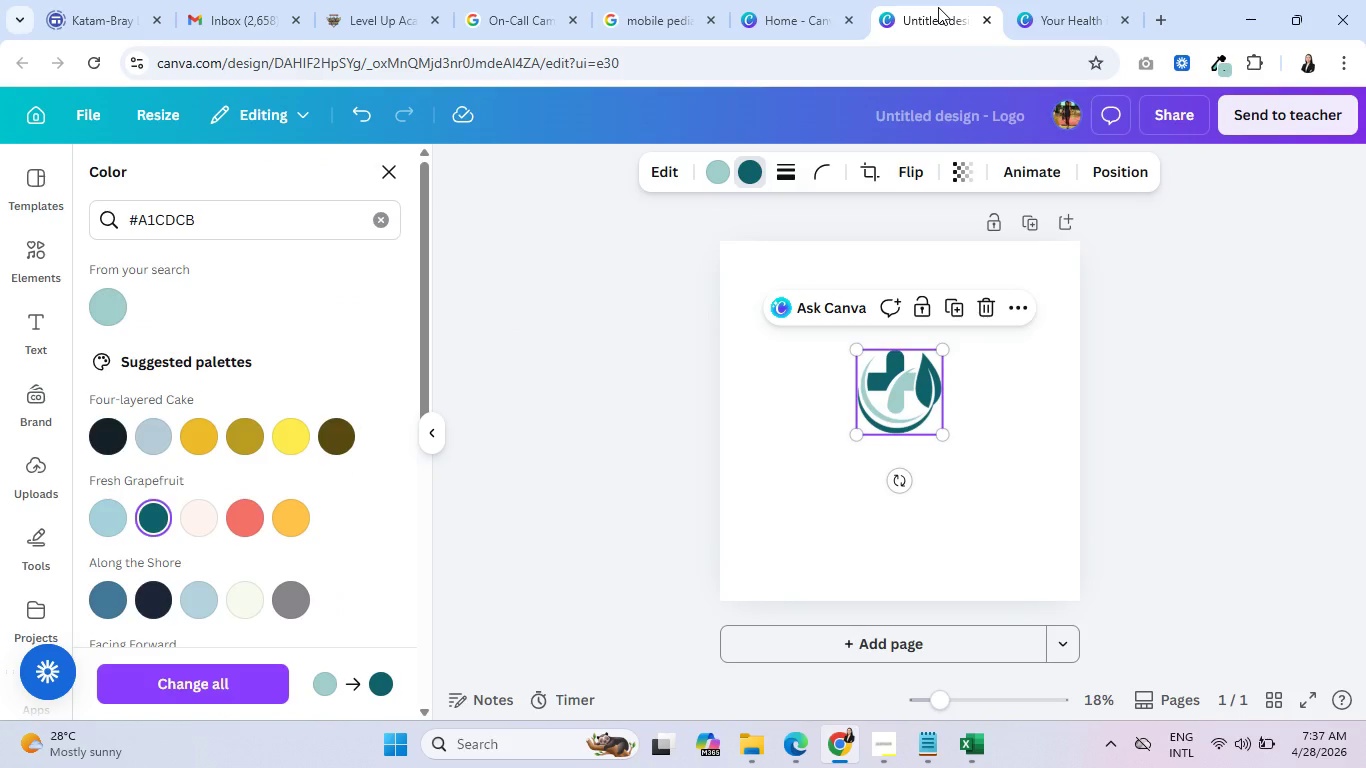 
mouse_move([1044, 21])
 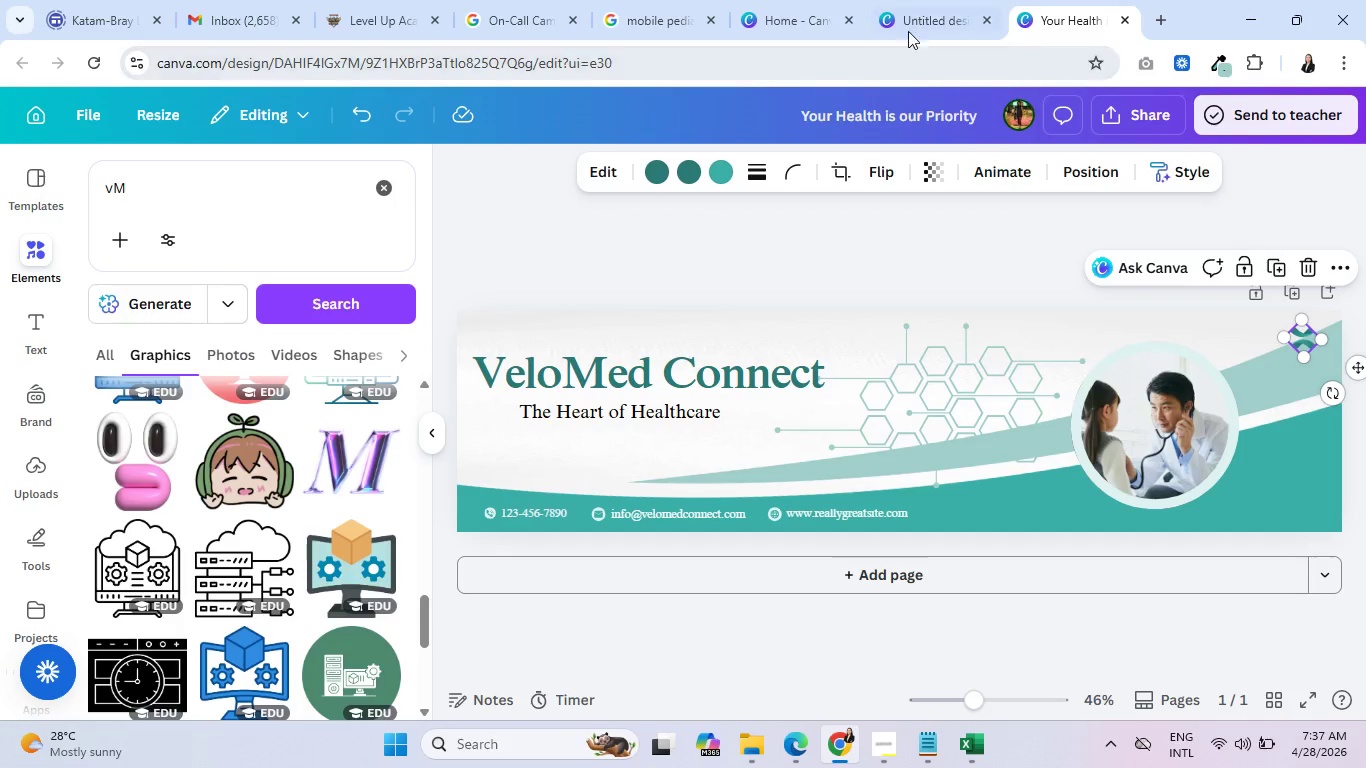 
left_click([919, 0])
 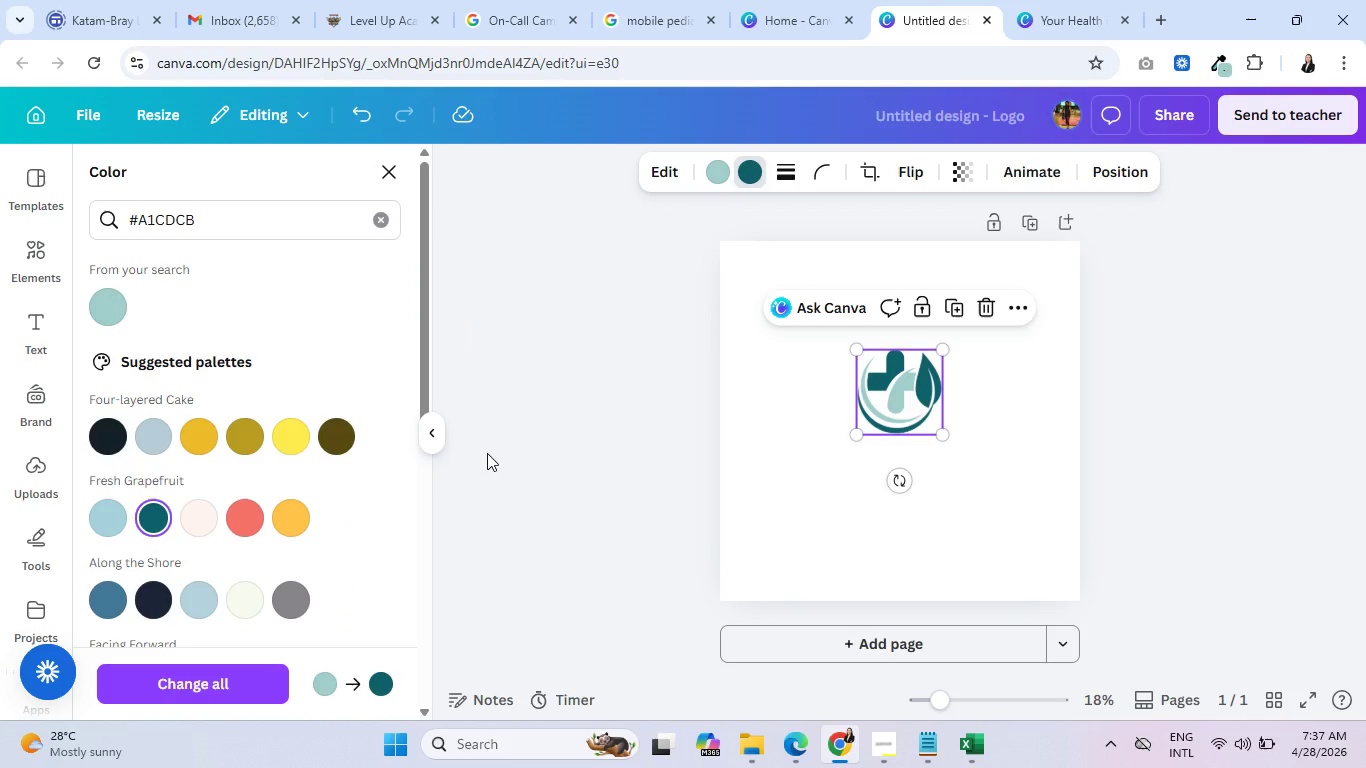 
wait(9.89)
 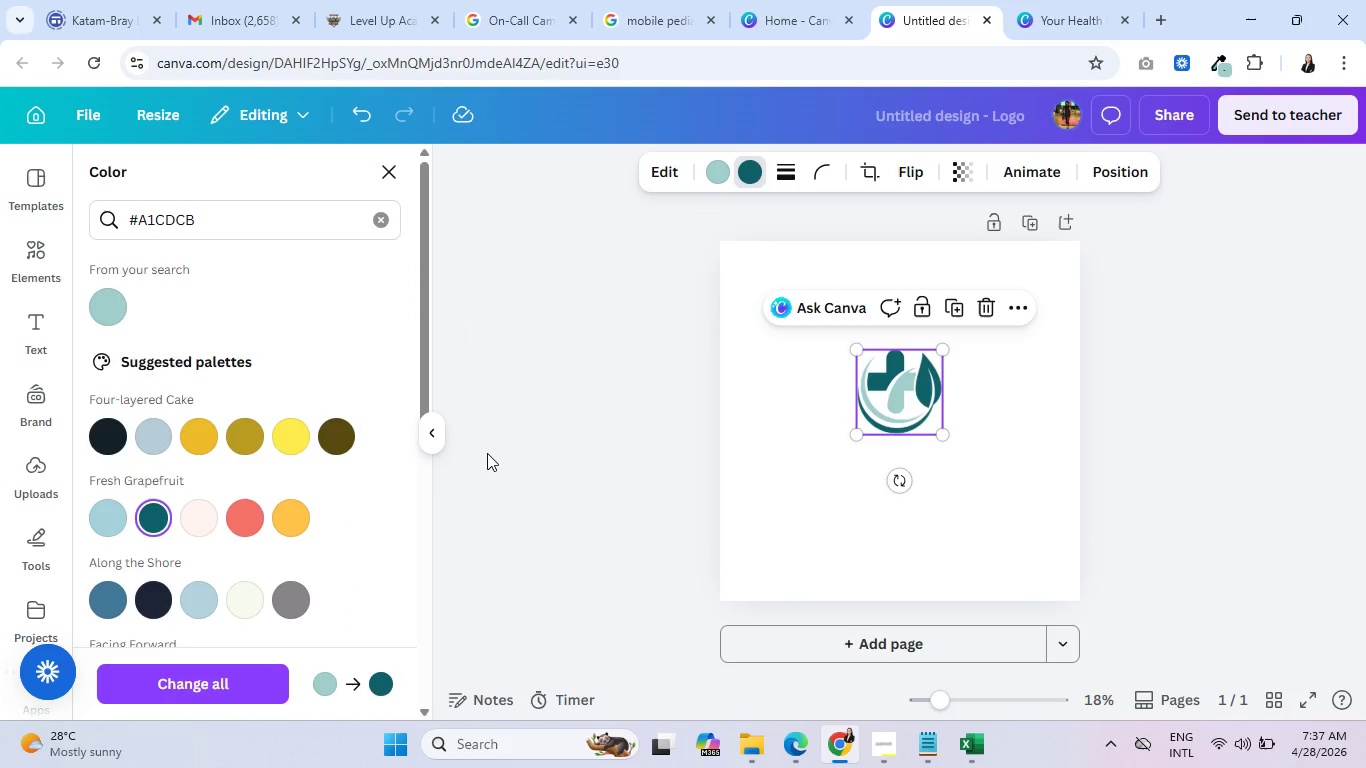 
mouse_move([1052, 22])
 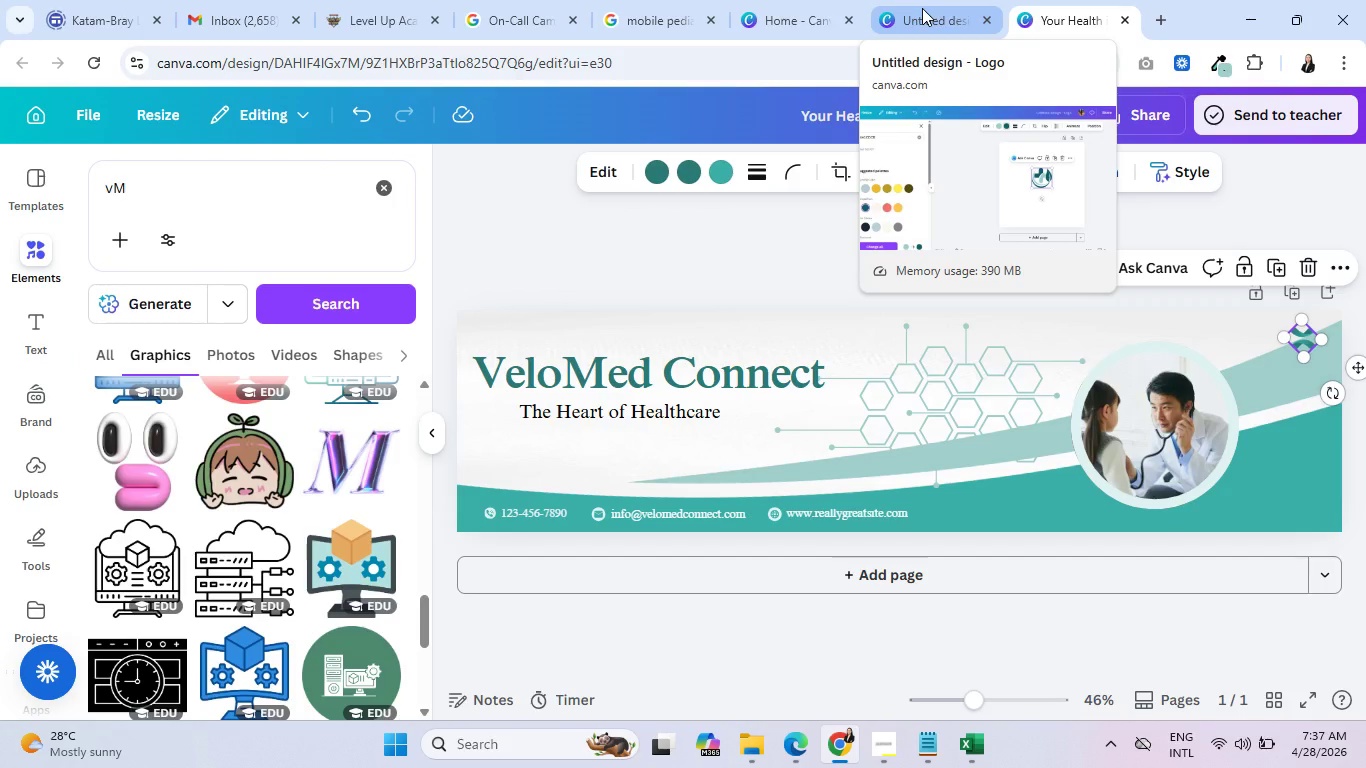 
left_click([922, 8])
 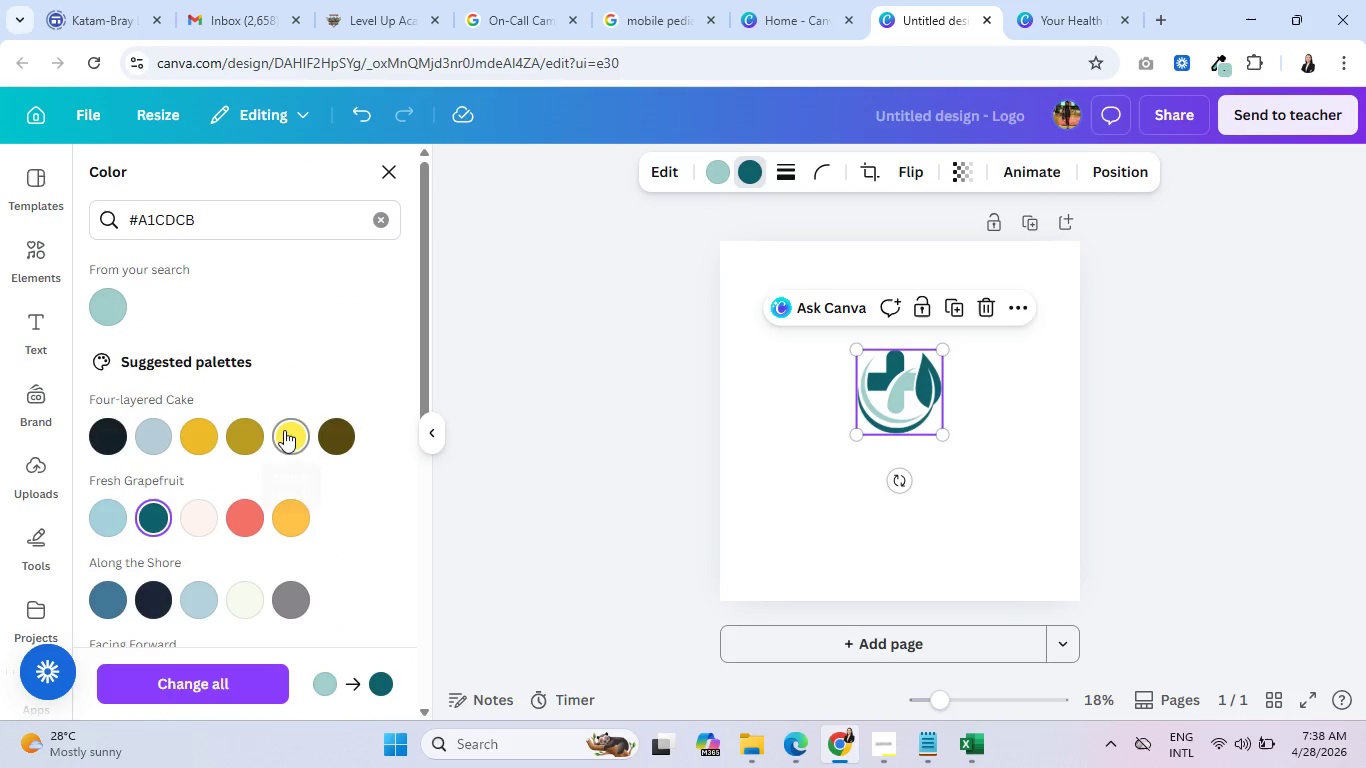 
left_click([1064, 7])
 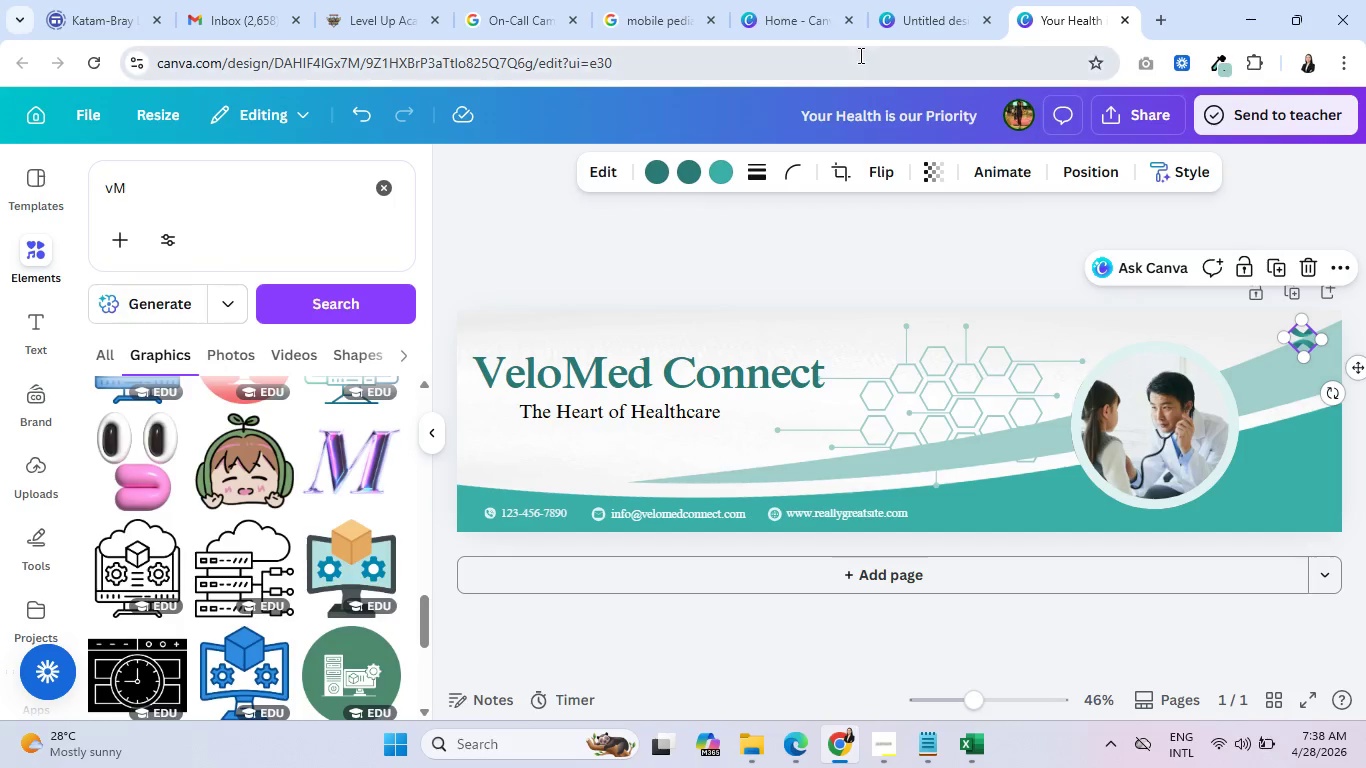 
left_click([896, 12])
 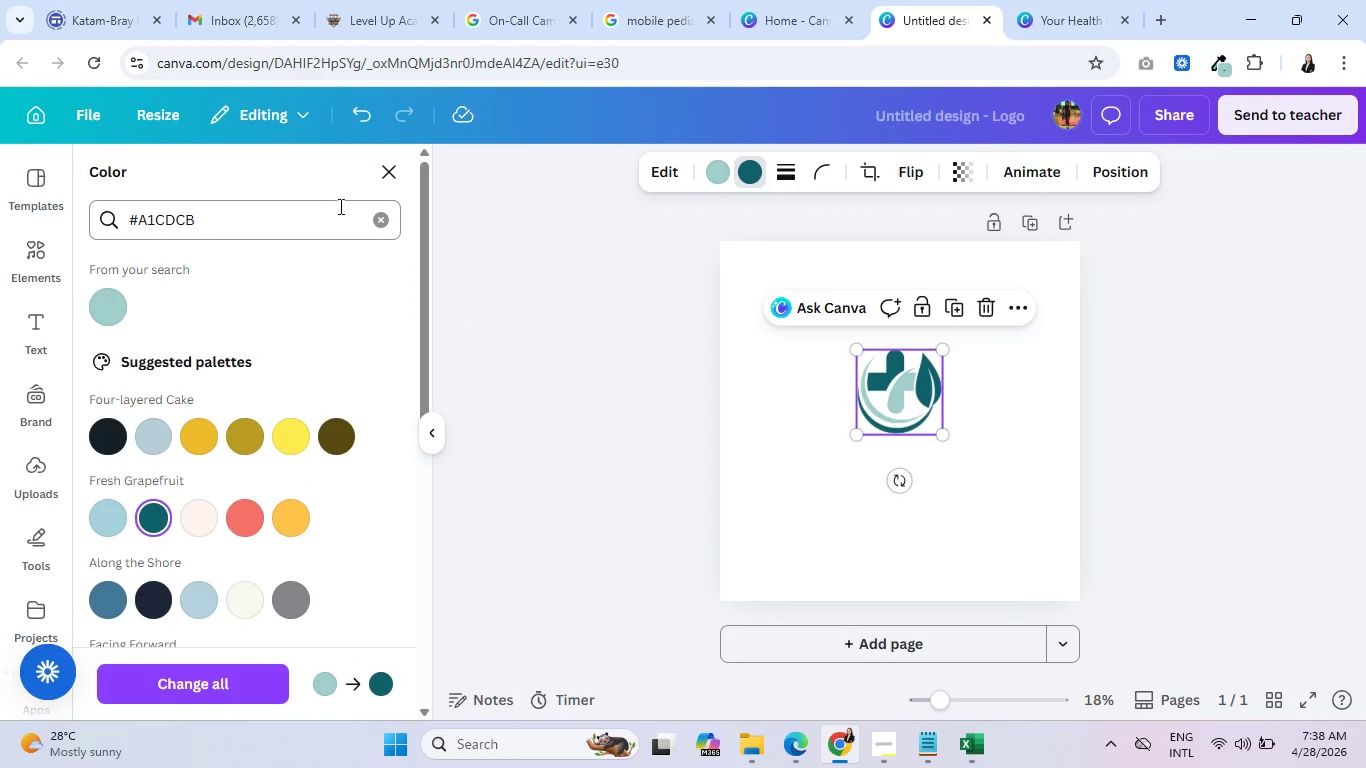 
left_click([389, 173])
 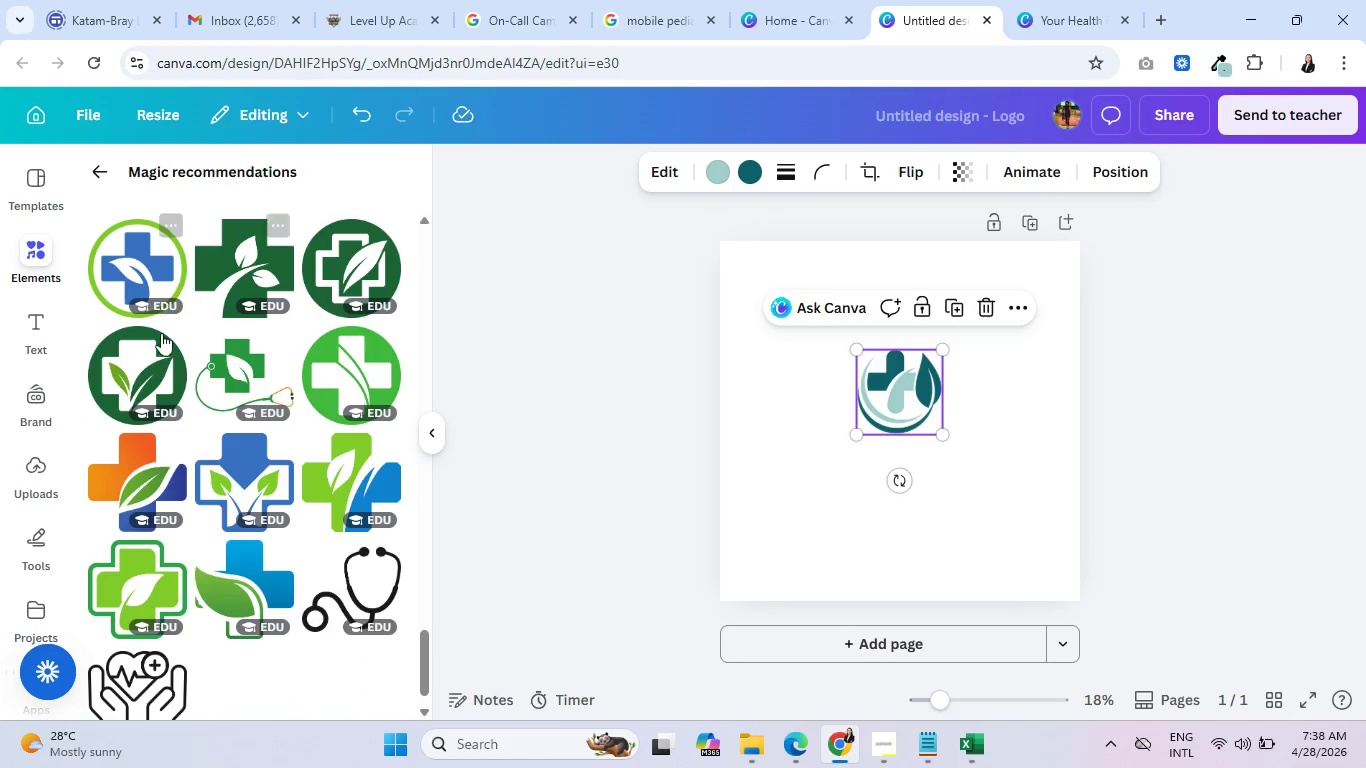 
scroll: coordinate [302, 485], scroll_direction: up, amount: 6.0
 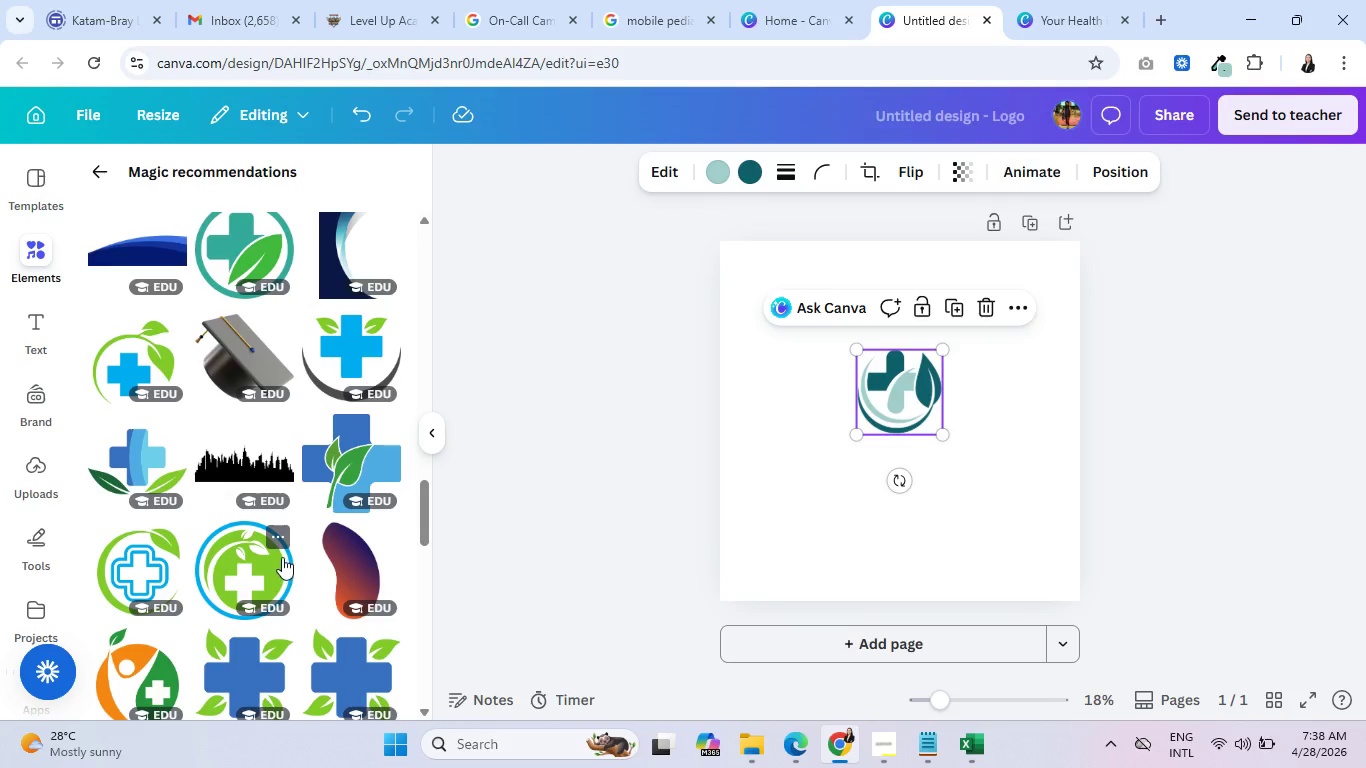 
wait(6.3)
 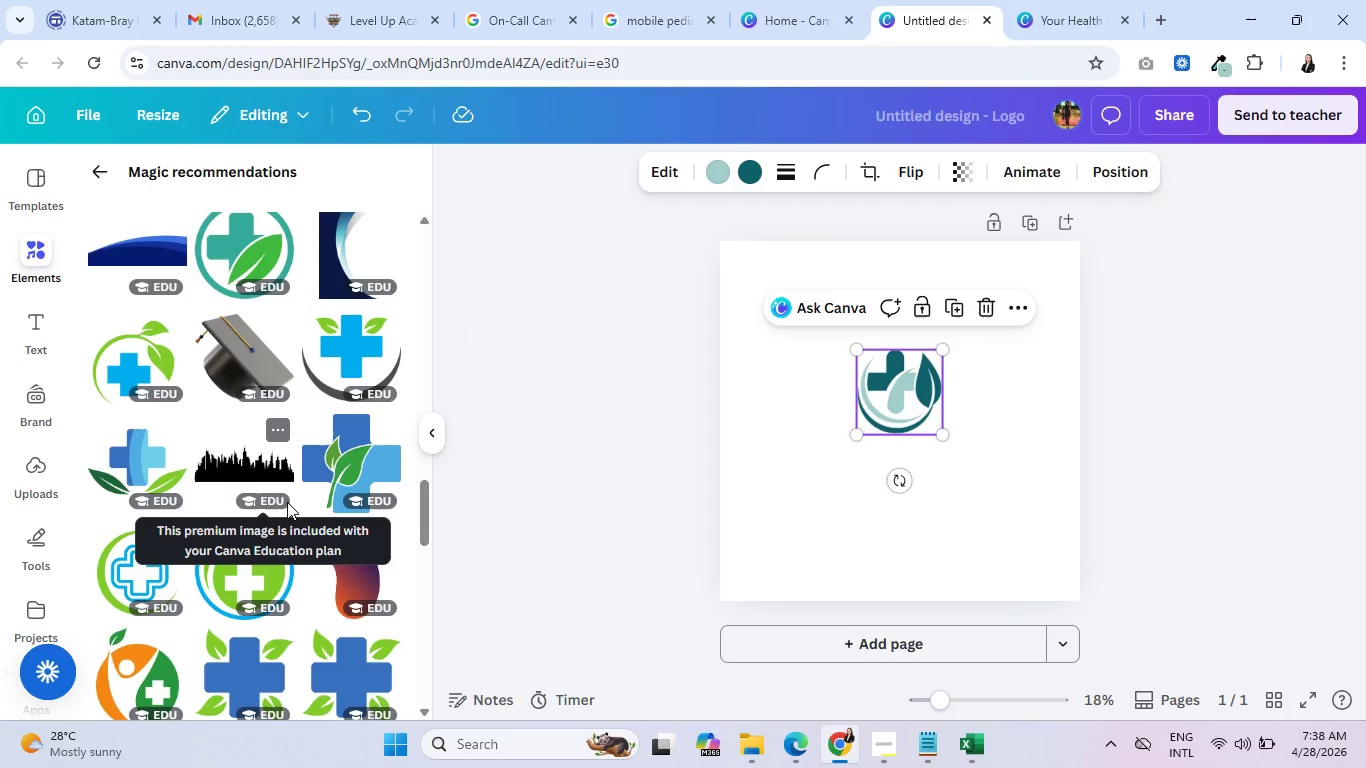 
scroll: coordinate [272, 571], scroll_direction: up, amount: 11.0
 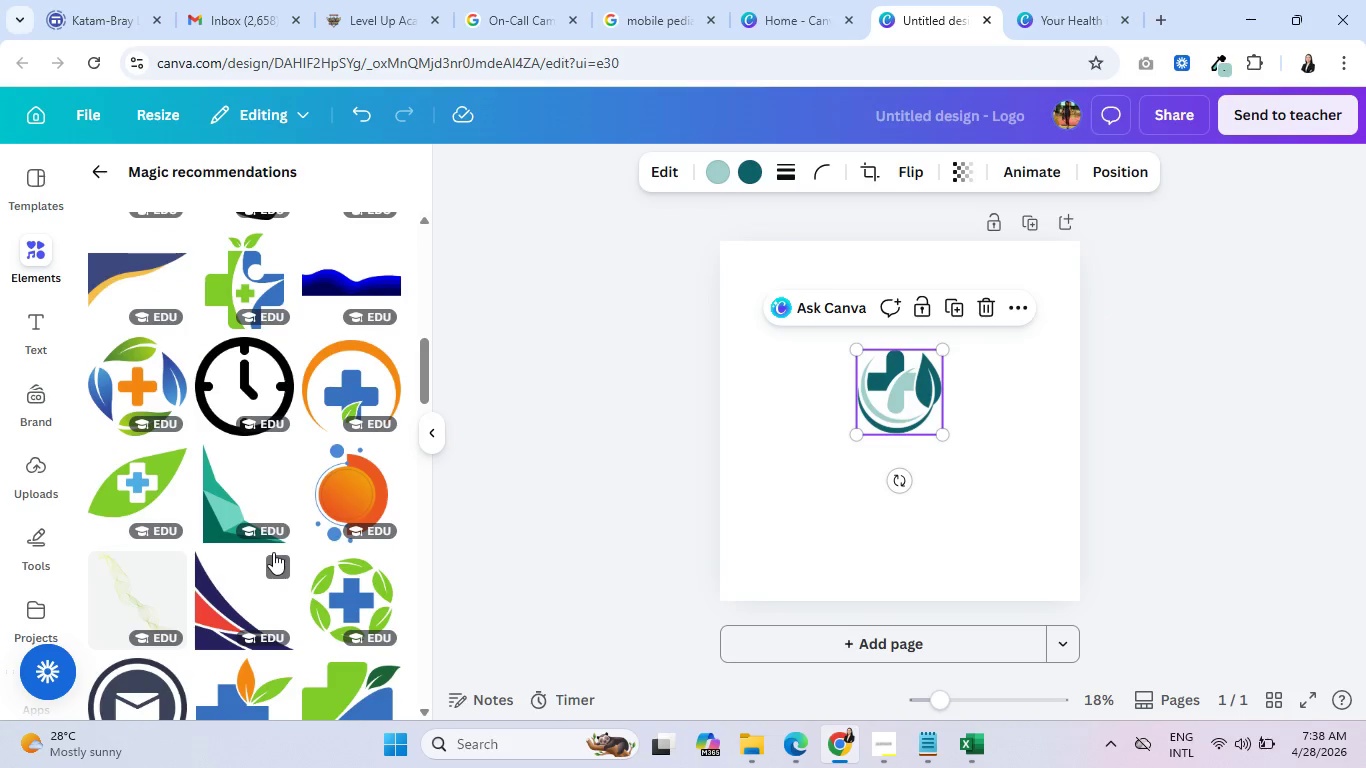 
scroll: coordinate [286, 544], scroll_direction: up, amount: 5.0
 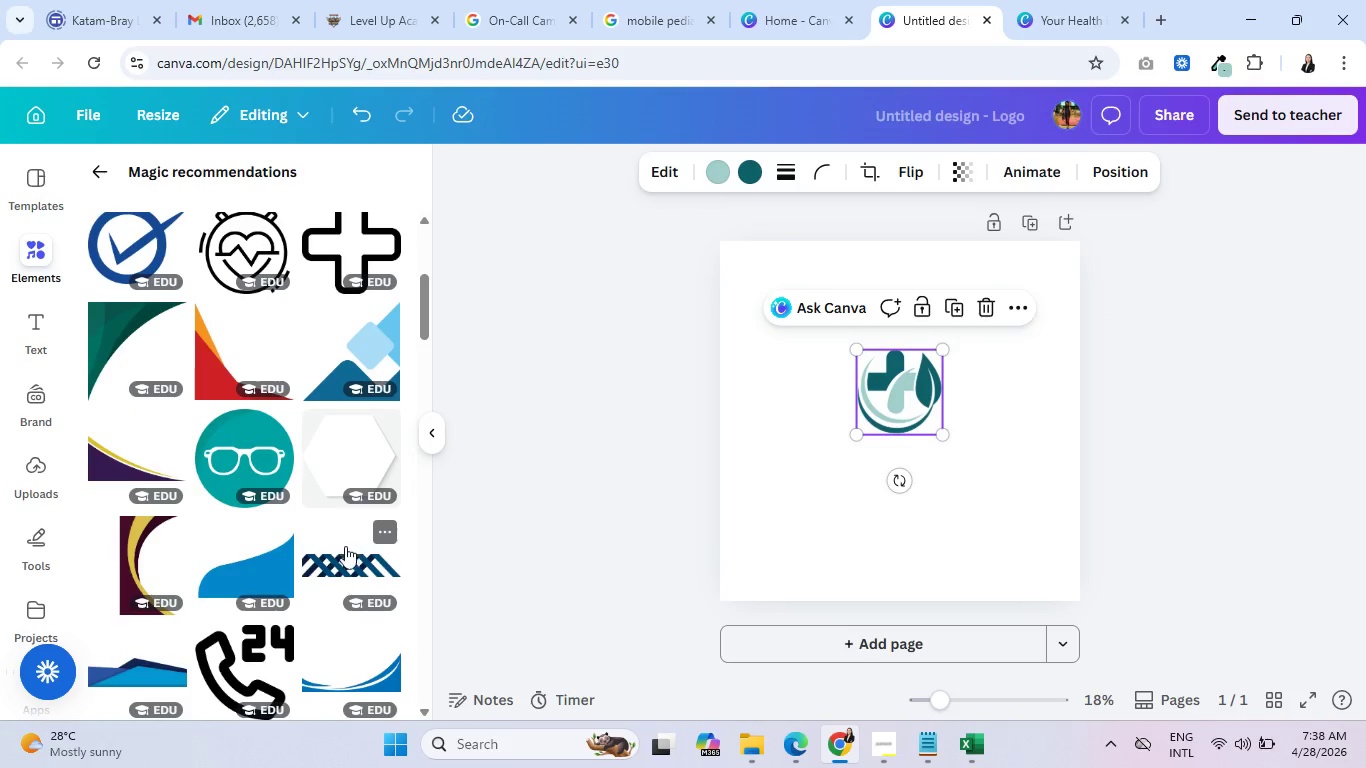 
left_click_drag(start_coordinate=[348, 553], to_coordinate=[867, 514])
 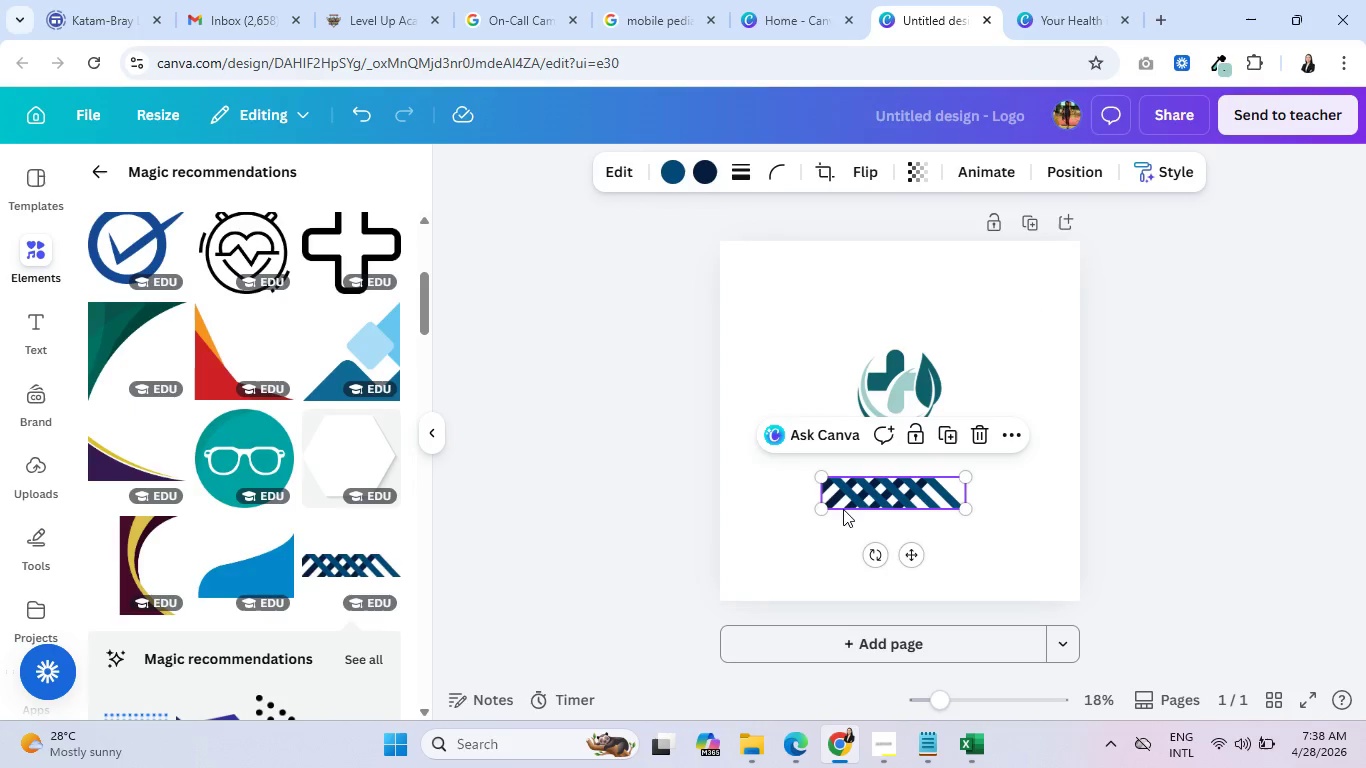 
left_click_drag(start_coordinate=[825, 506], to_coordinate=[745, 558])
 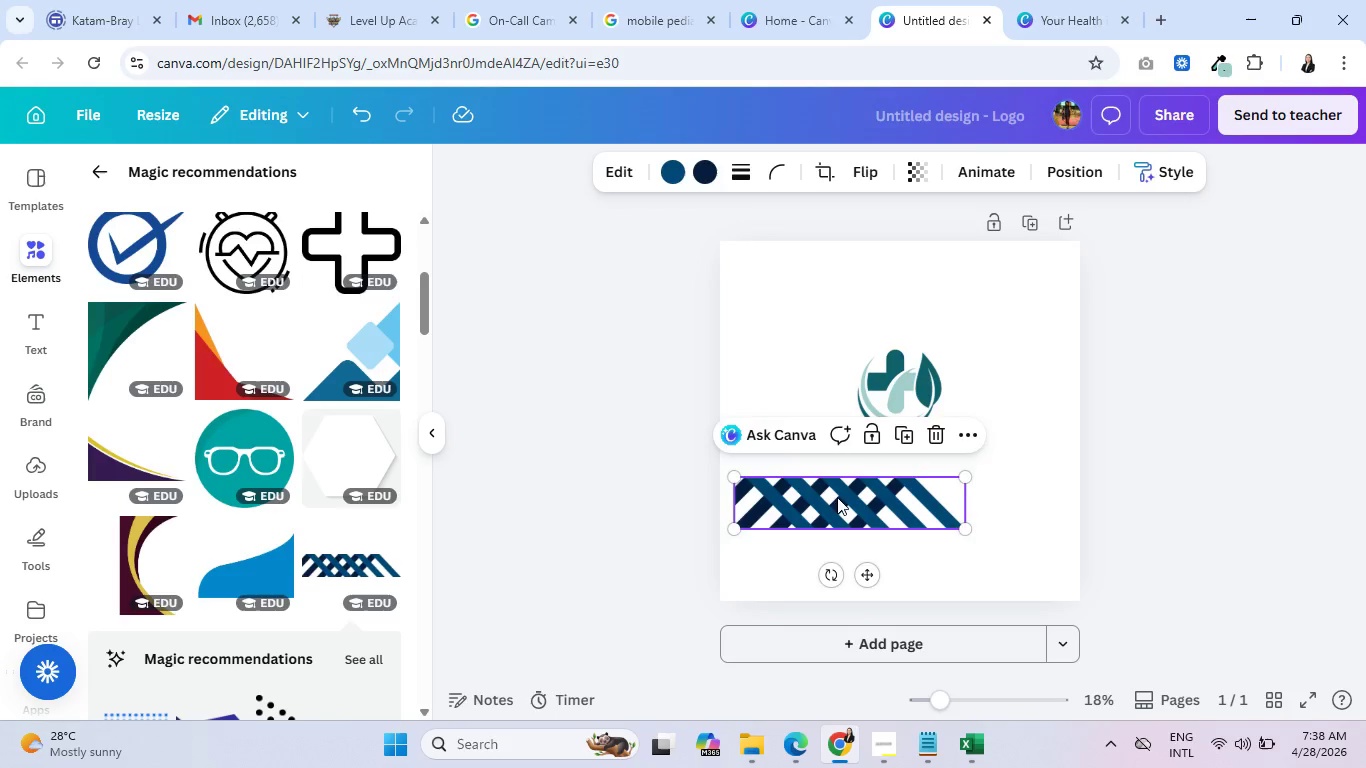 
left_click_drag(start_coordinate=[836, 497], to_coordinate=[903, 509])
 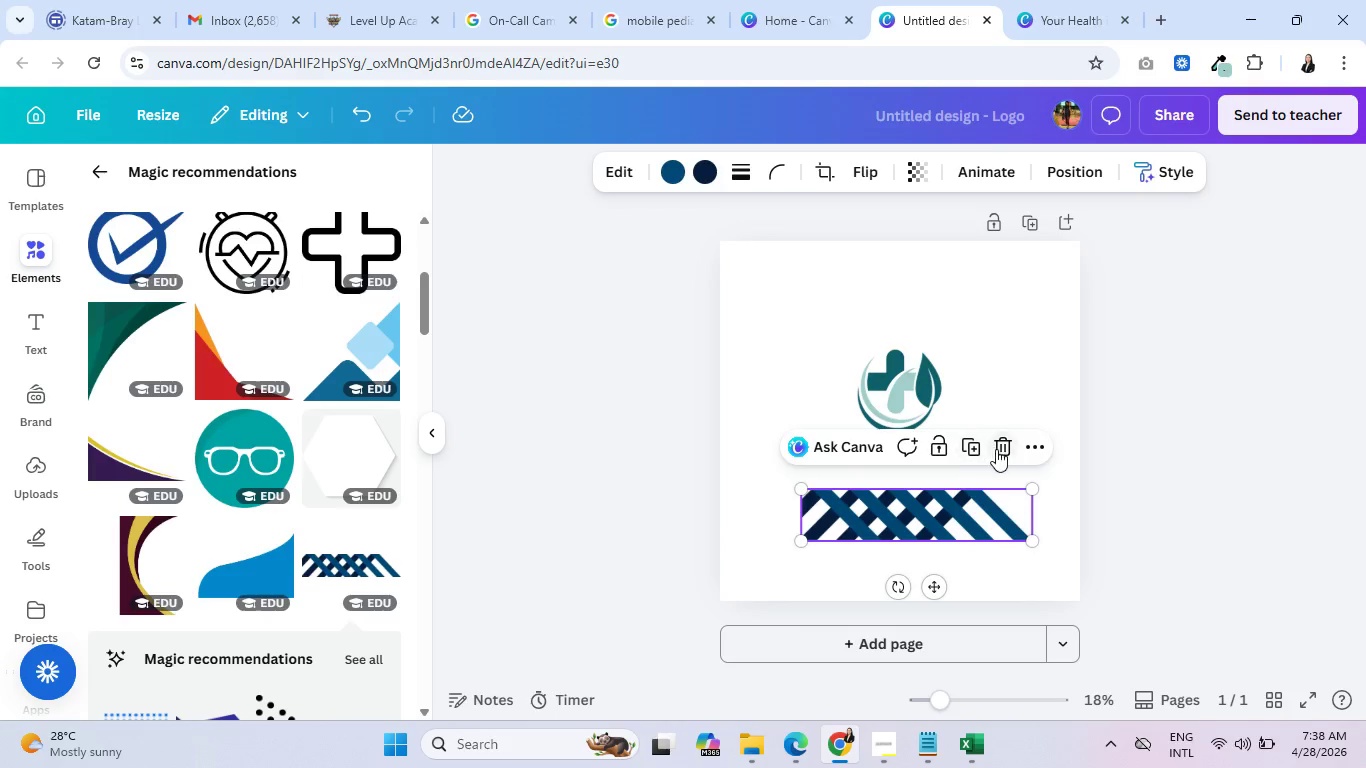 
left_click([997, 449])
 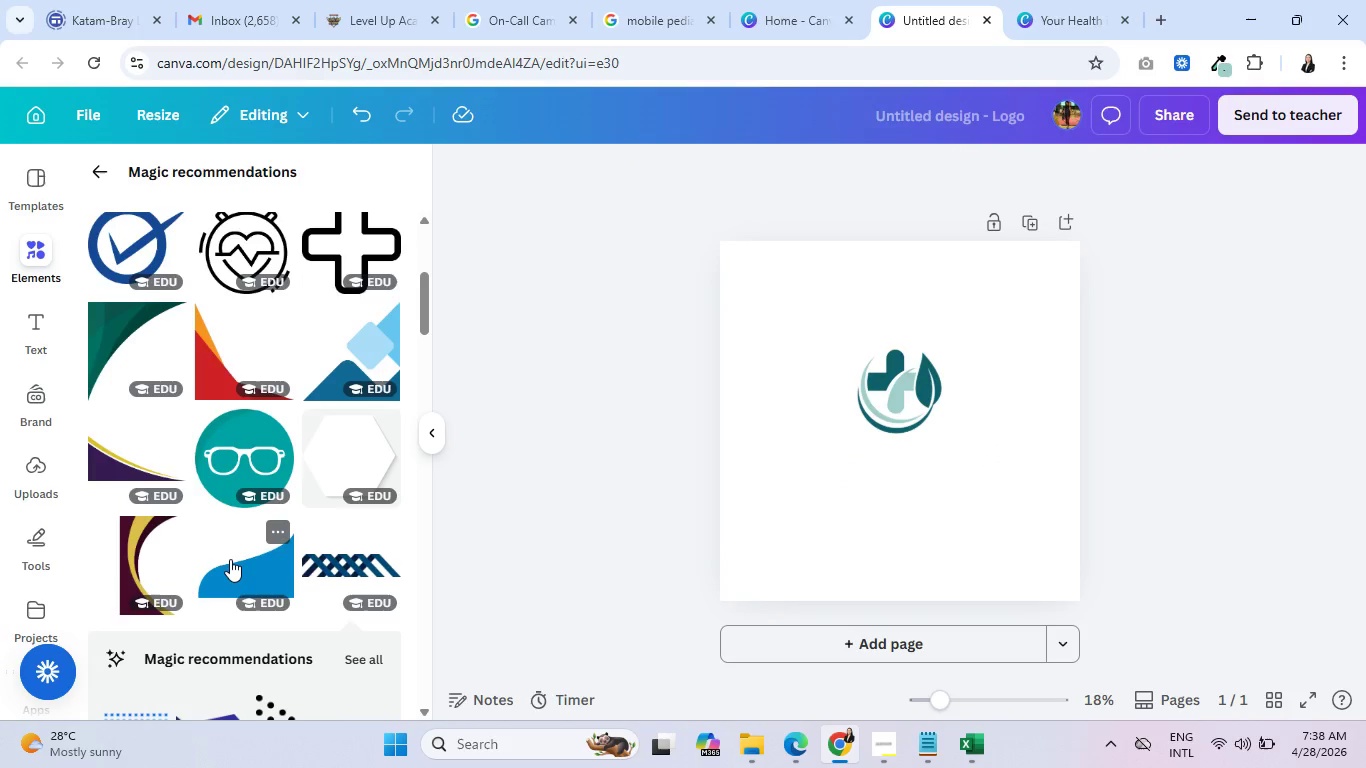 
scroll: coordinate [225, 560], scroll_direction: up, amount: 6.0
 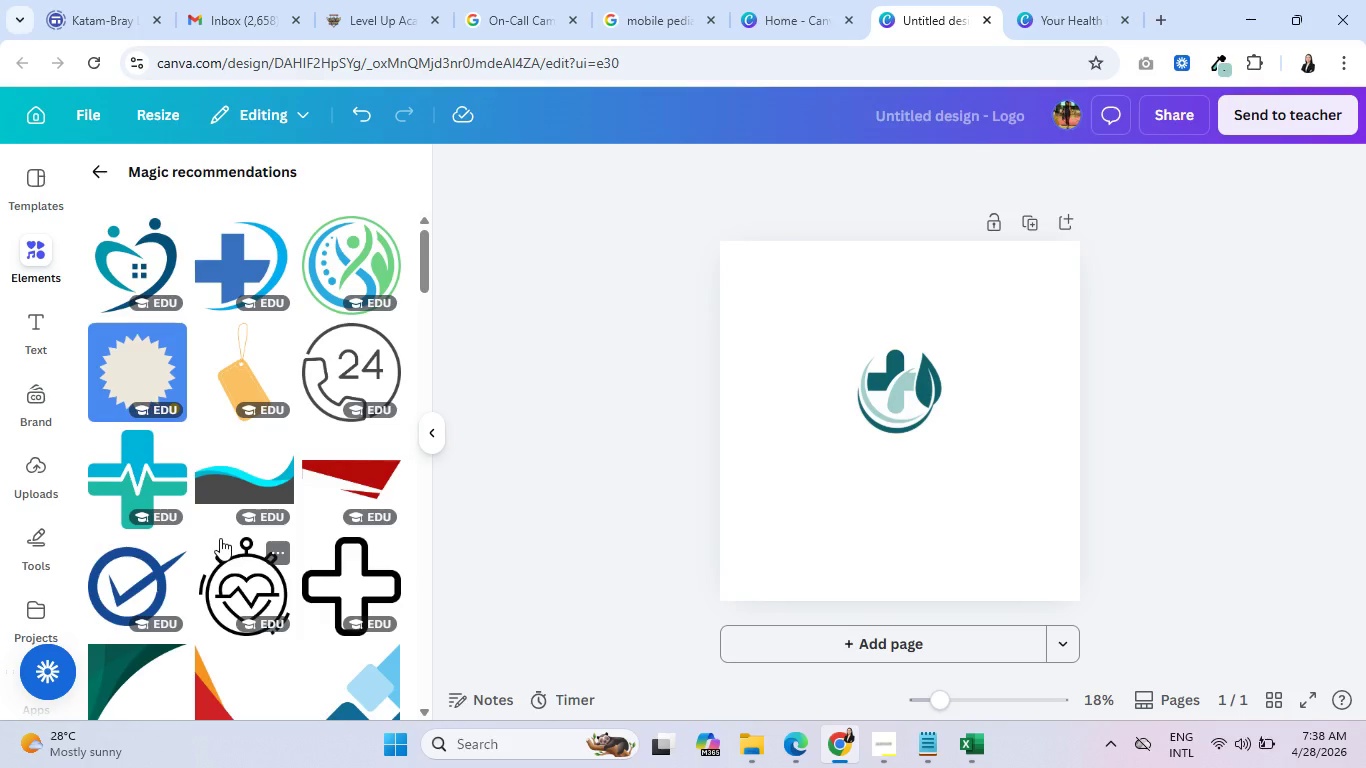 
wait(5.92)
 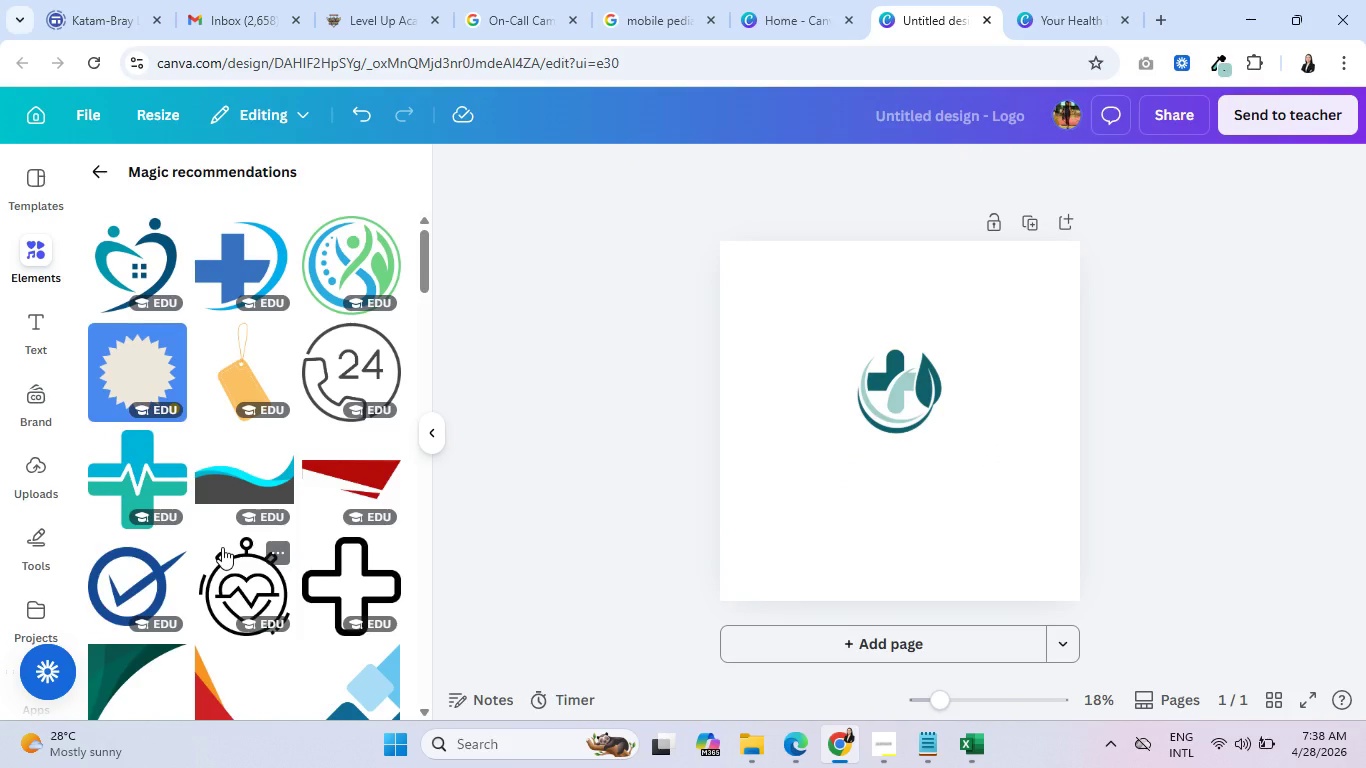 
left_click_drag(start_coordinate=[130, 255], to_coordinate=[838, 513])
 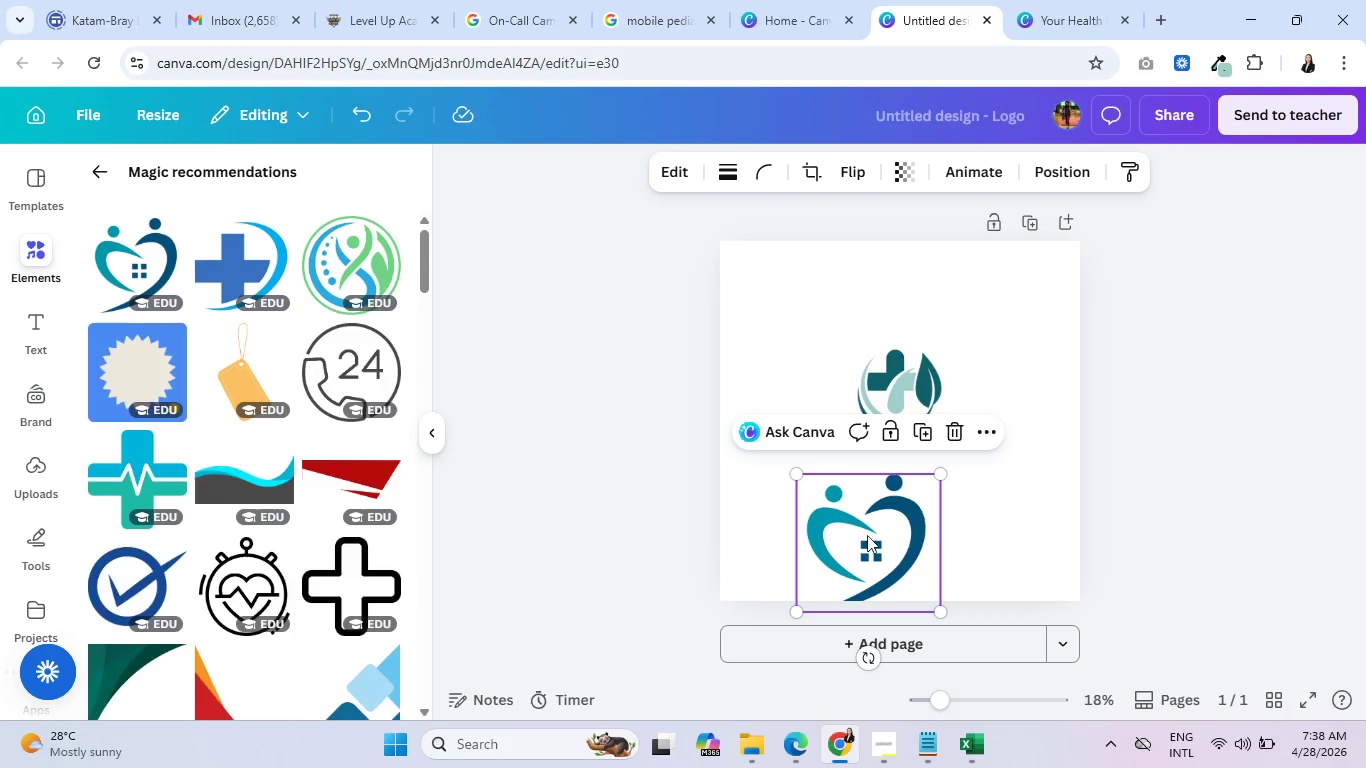 
left_click_drag(start_coordinate=[835, 544], to_coordinate=[871, 523])
 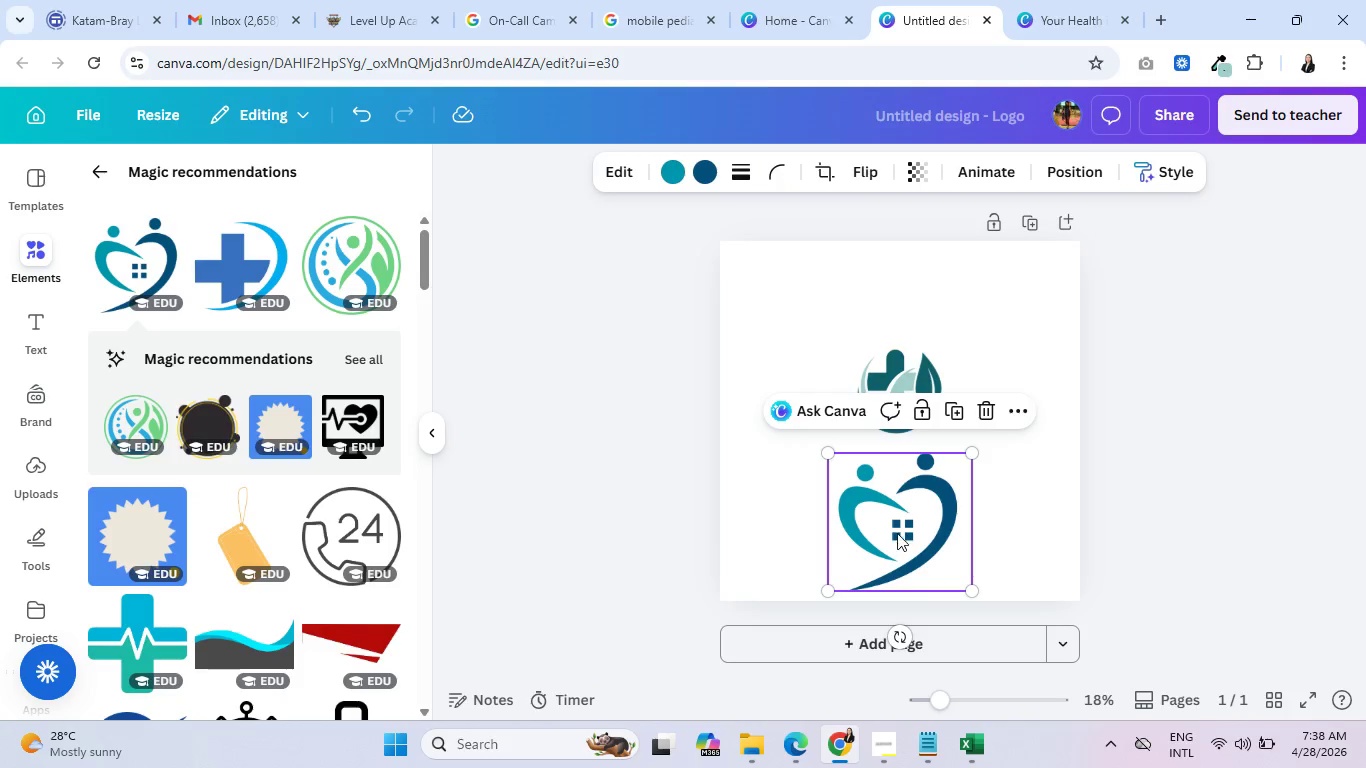 
left_click([897, 532])
 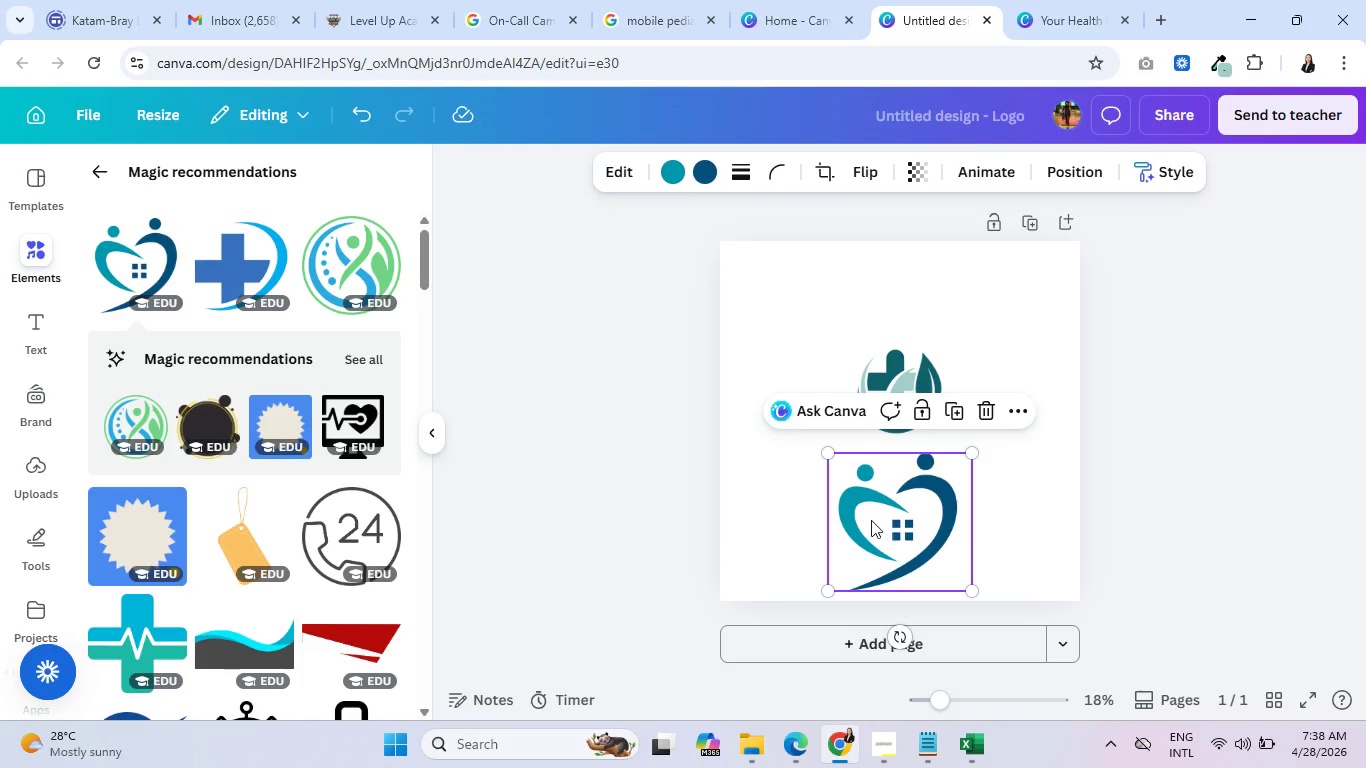 
wait(9.59)
 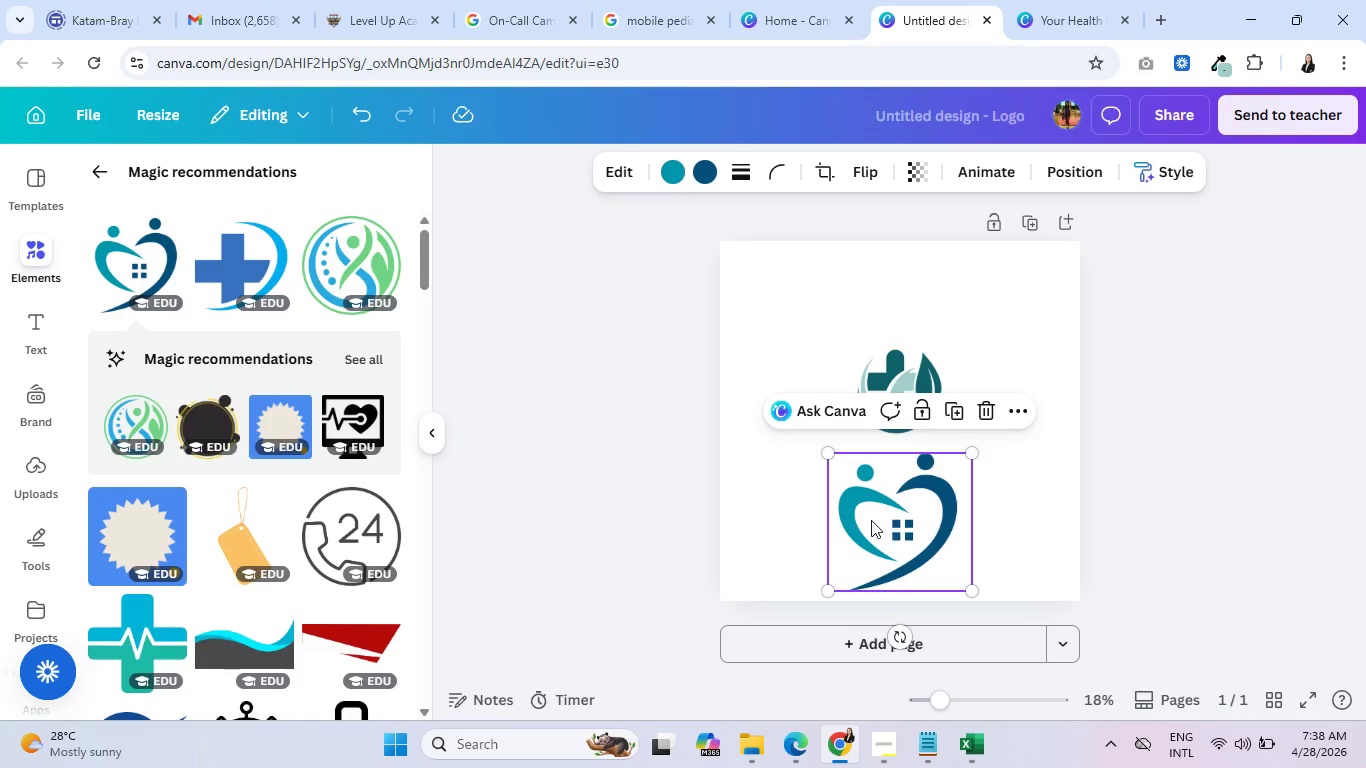 
left_click([984, 413])
 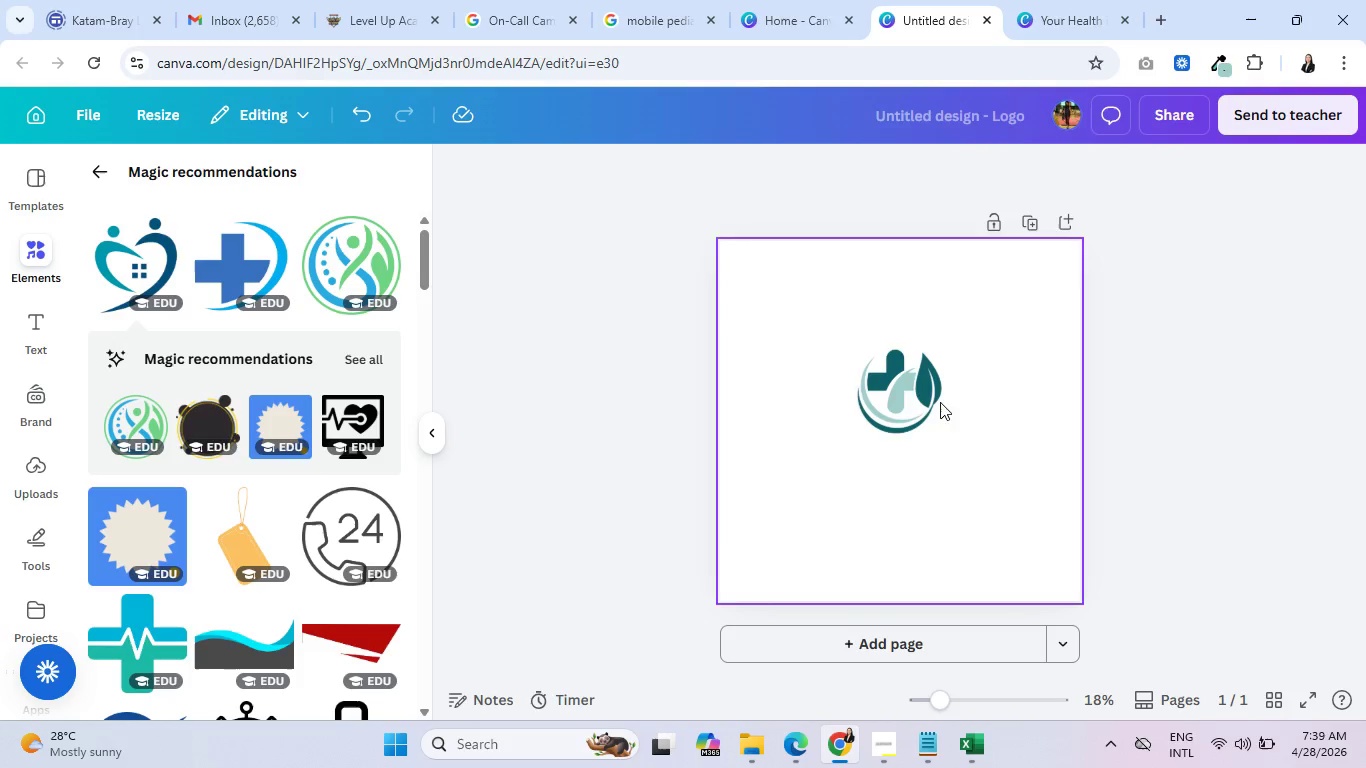 
left_click([908, 389])
 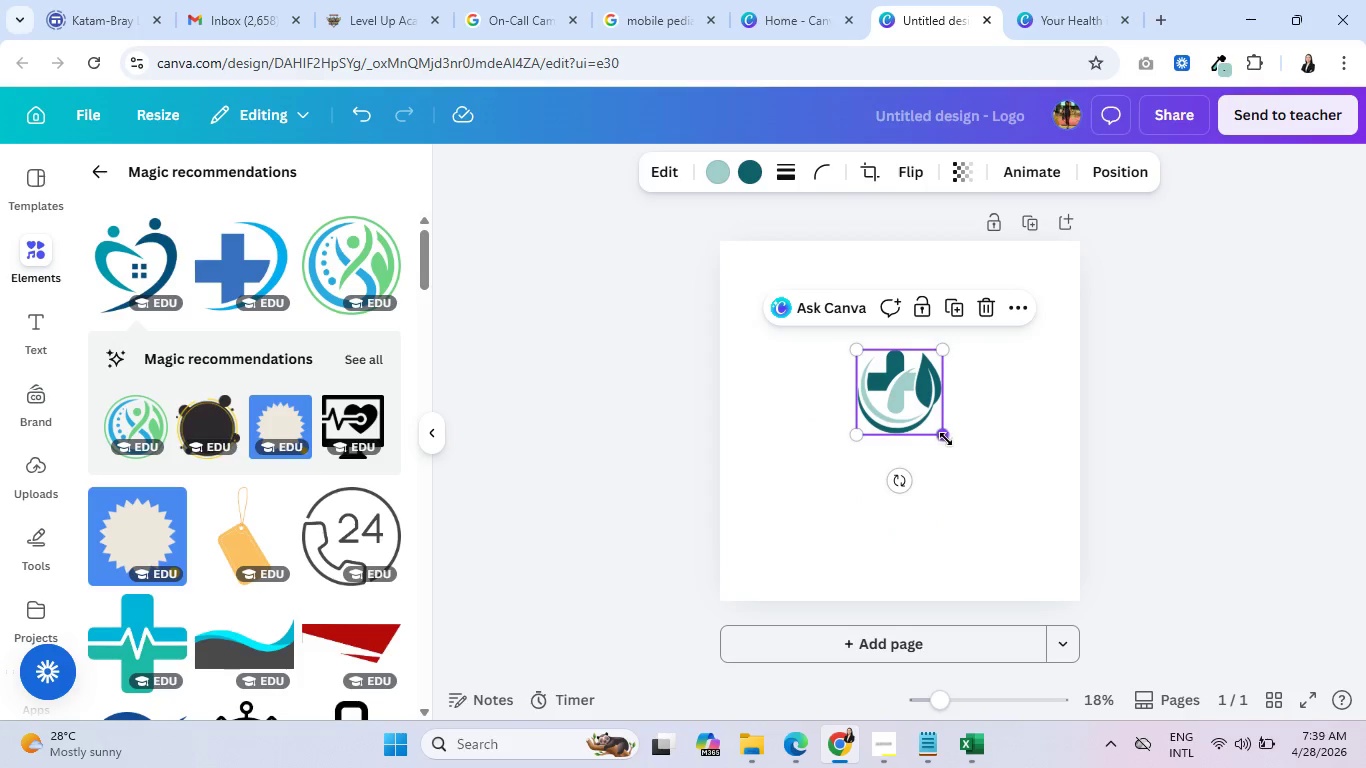 
left_click_drag(start_coordinate=[946, 439], to_coordinate=[979, 508])
 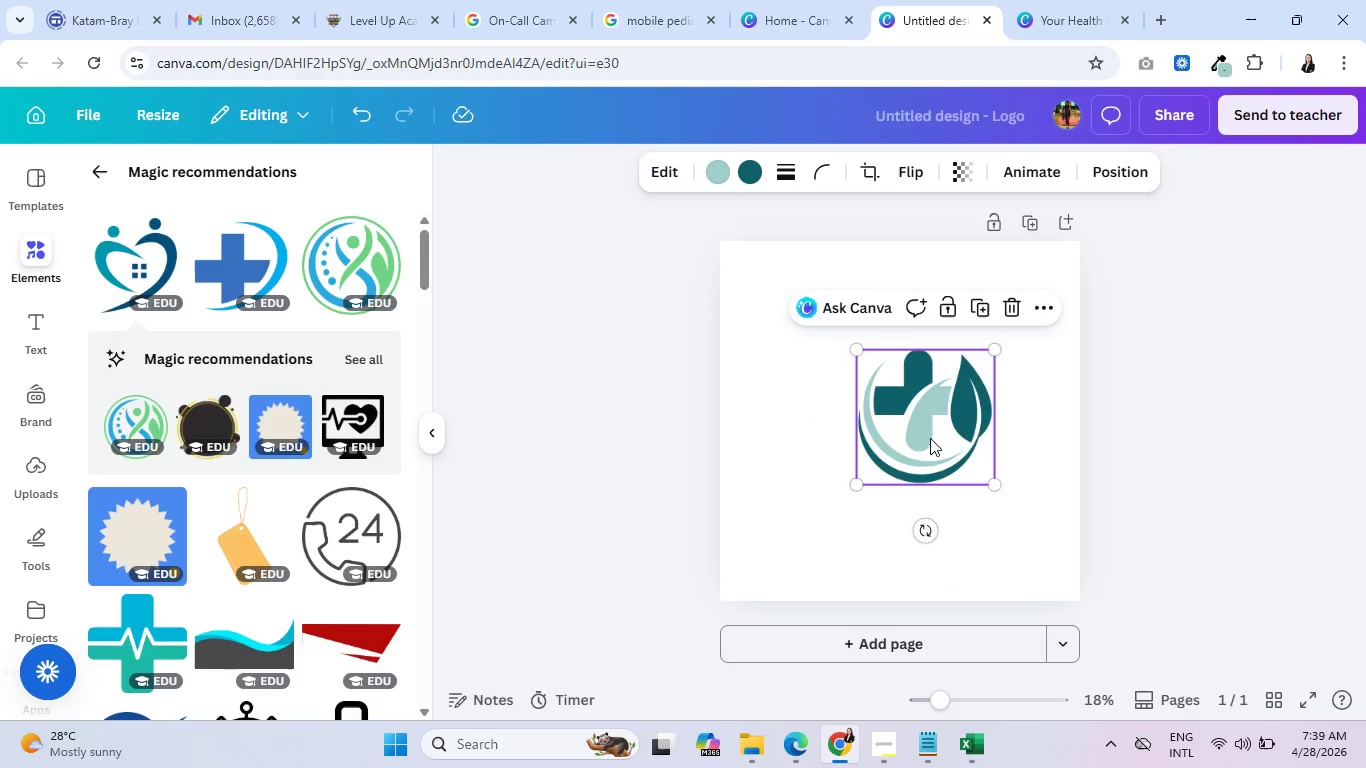 
left_click_drag(start_coordinate=[930, 438], to_coordinate=[907, 413])
 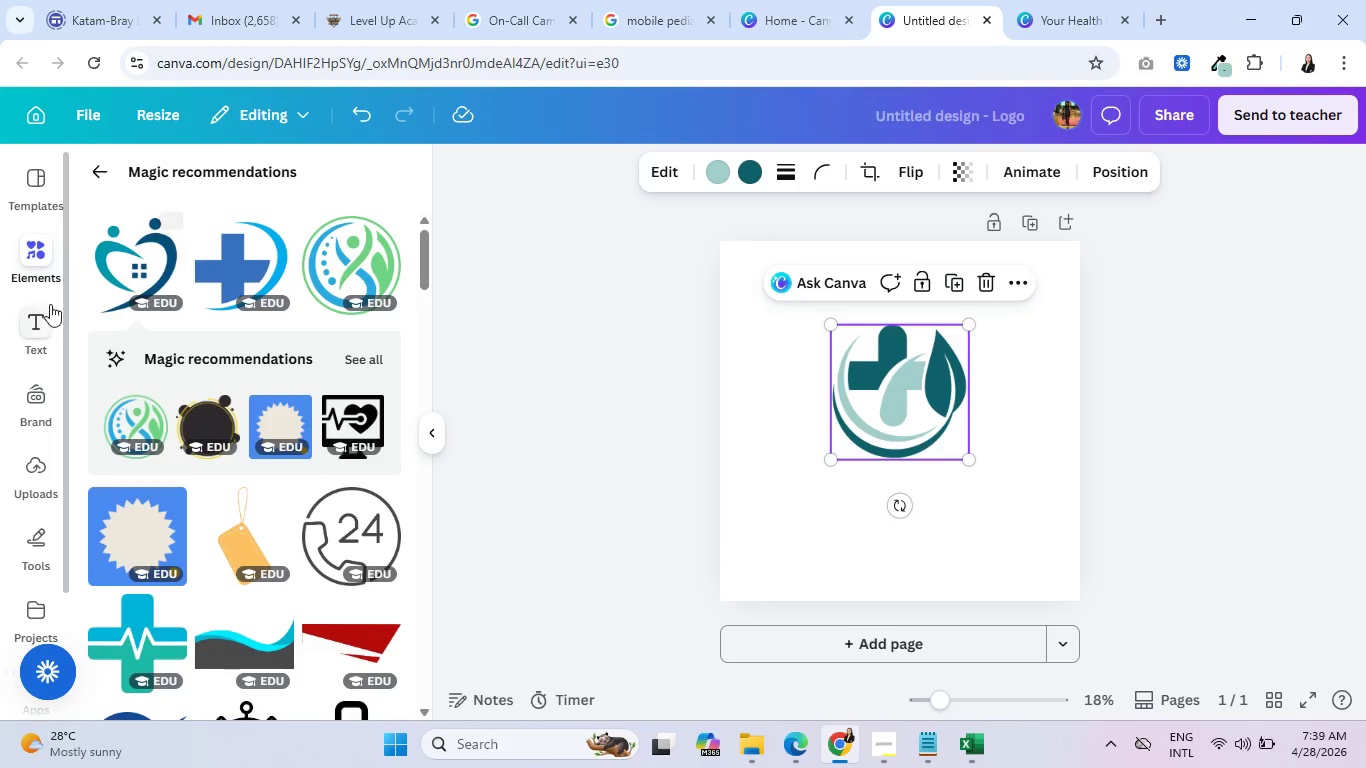 
left_click([42, 319])
 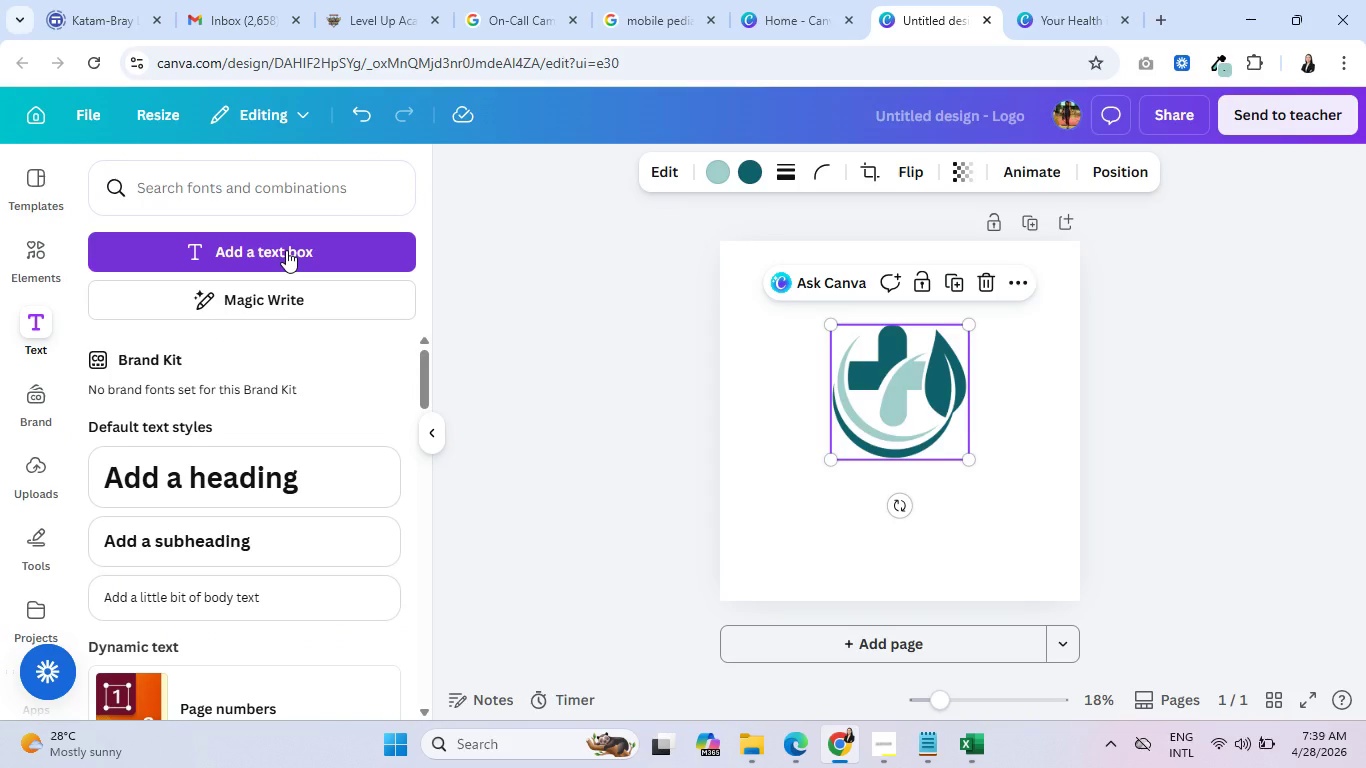 
left_click([286, 250])
 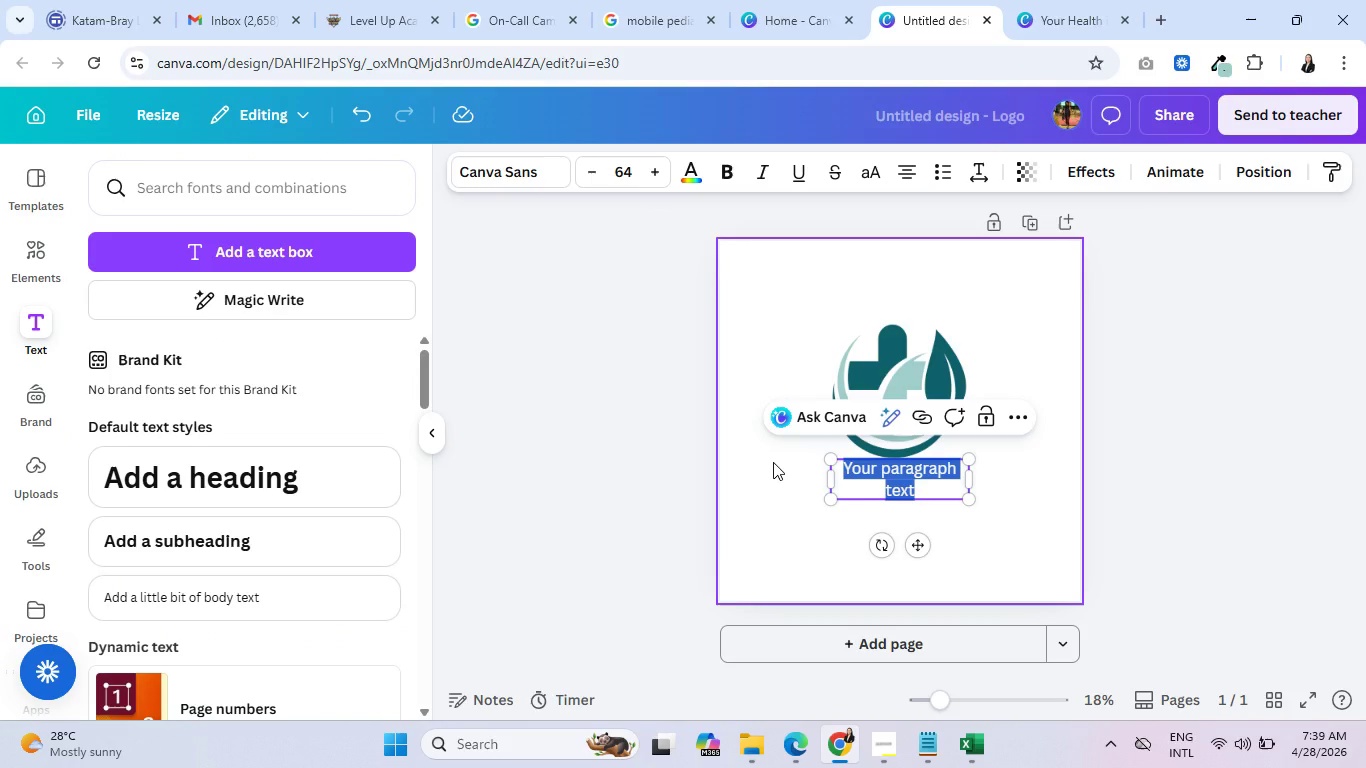 
type(B)
key(Backspace)
type(VCM)
 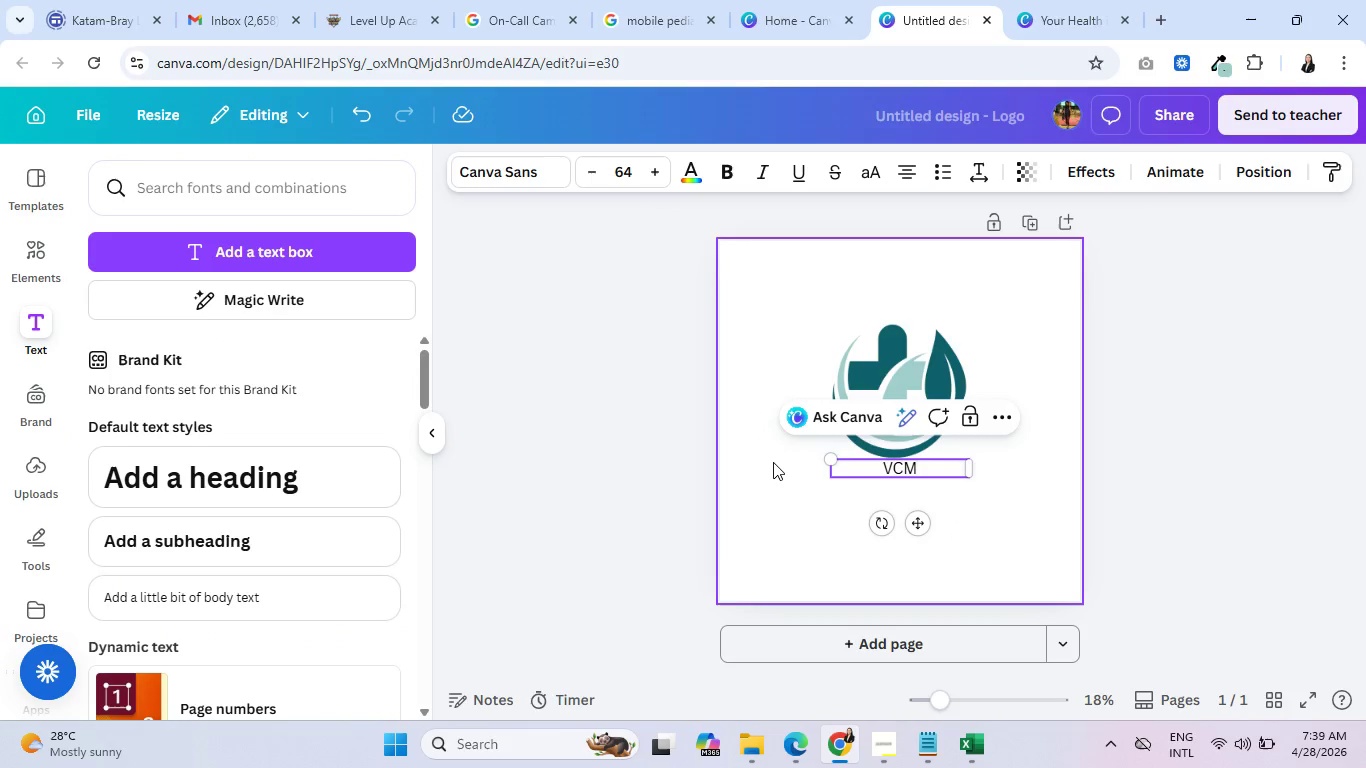 
left_click_drag(start_coordinate=[1025, 0], to_coordinate=[1030, 0])
 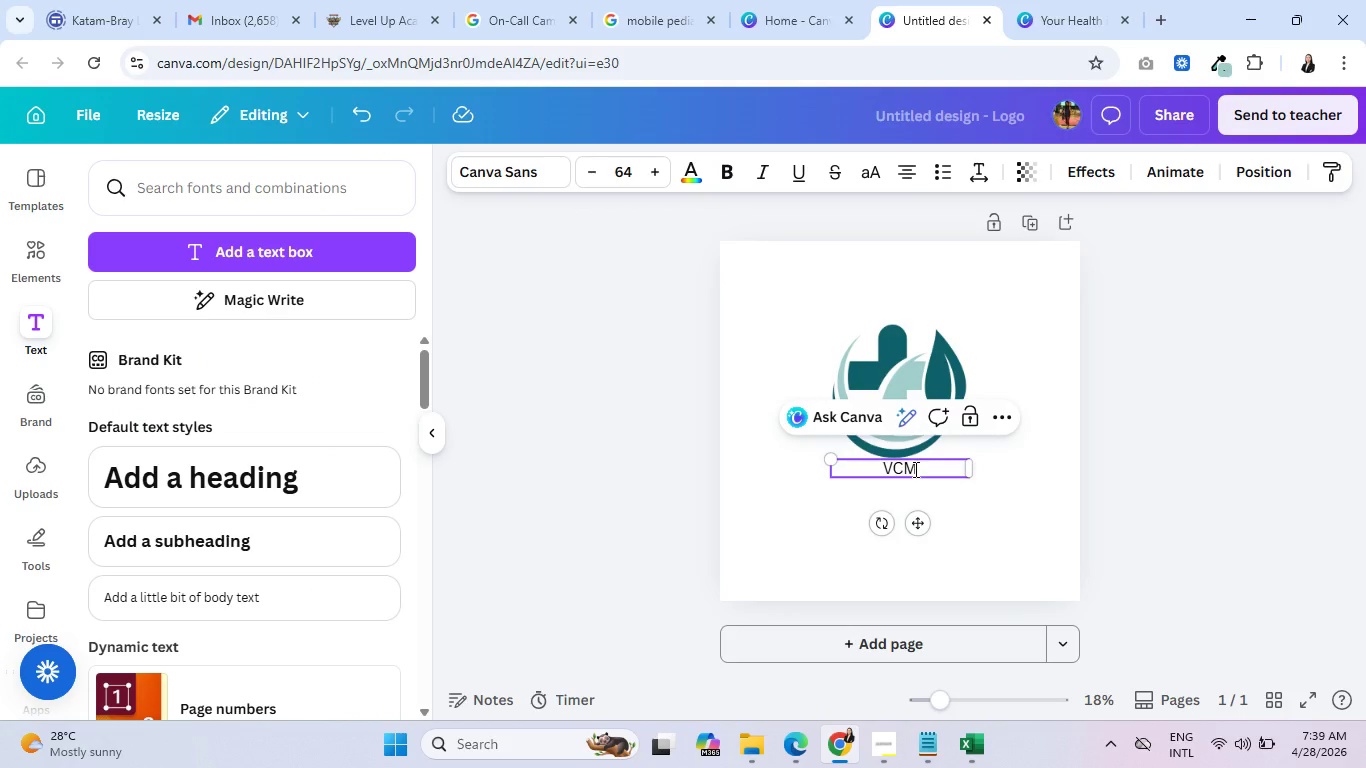 
wait(9.42)
 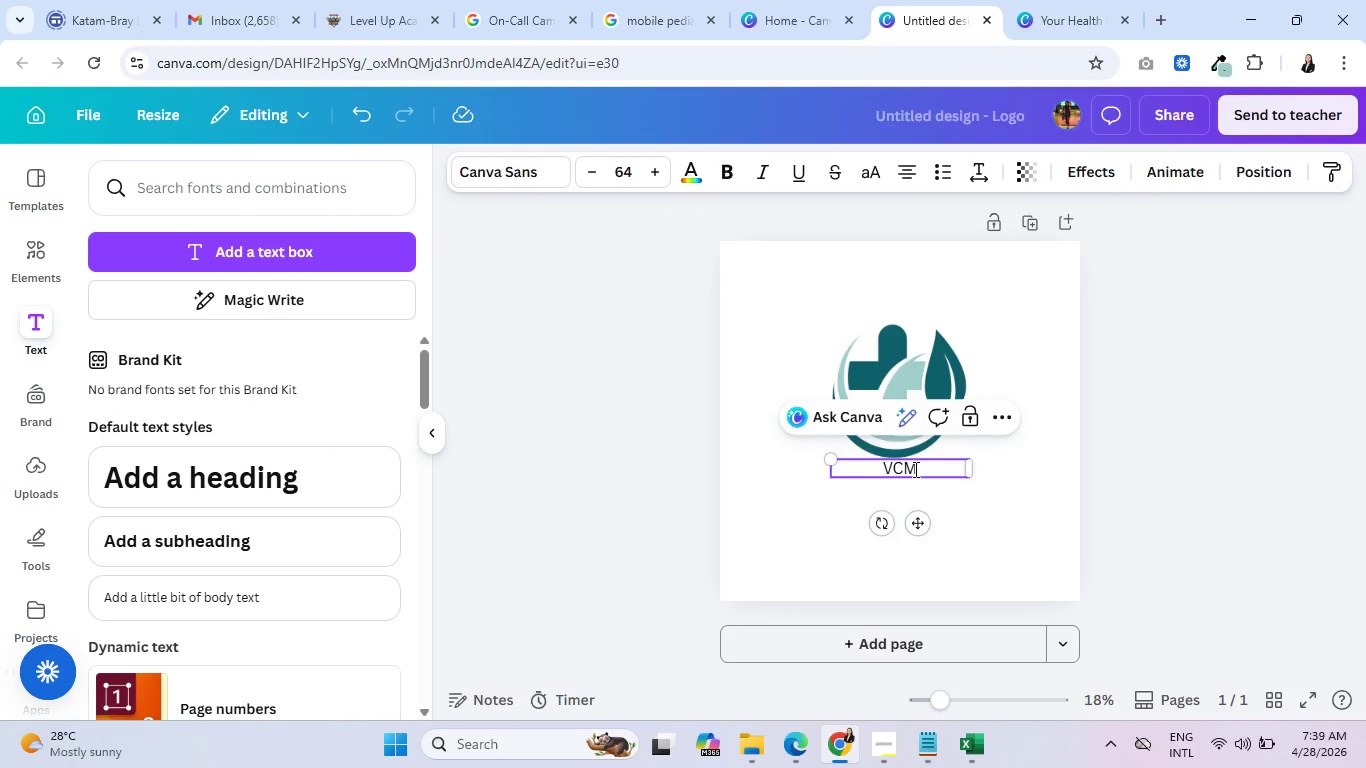 
left_click([515, 170])
 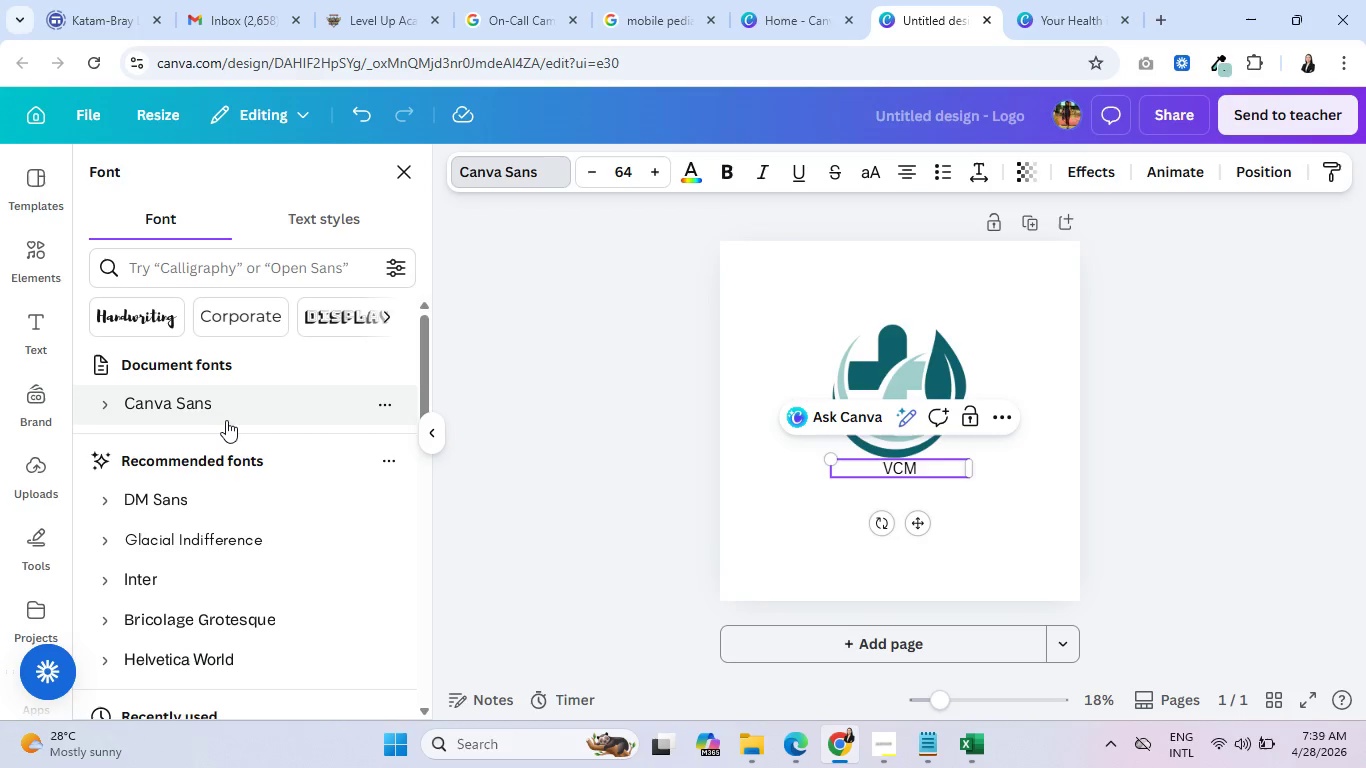 
left_click([331, 324])
 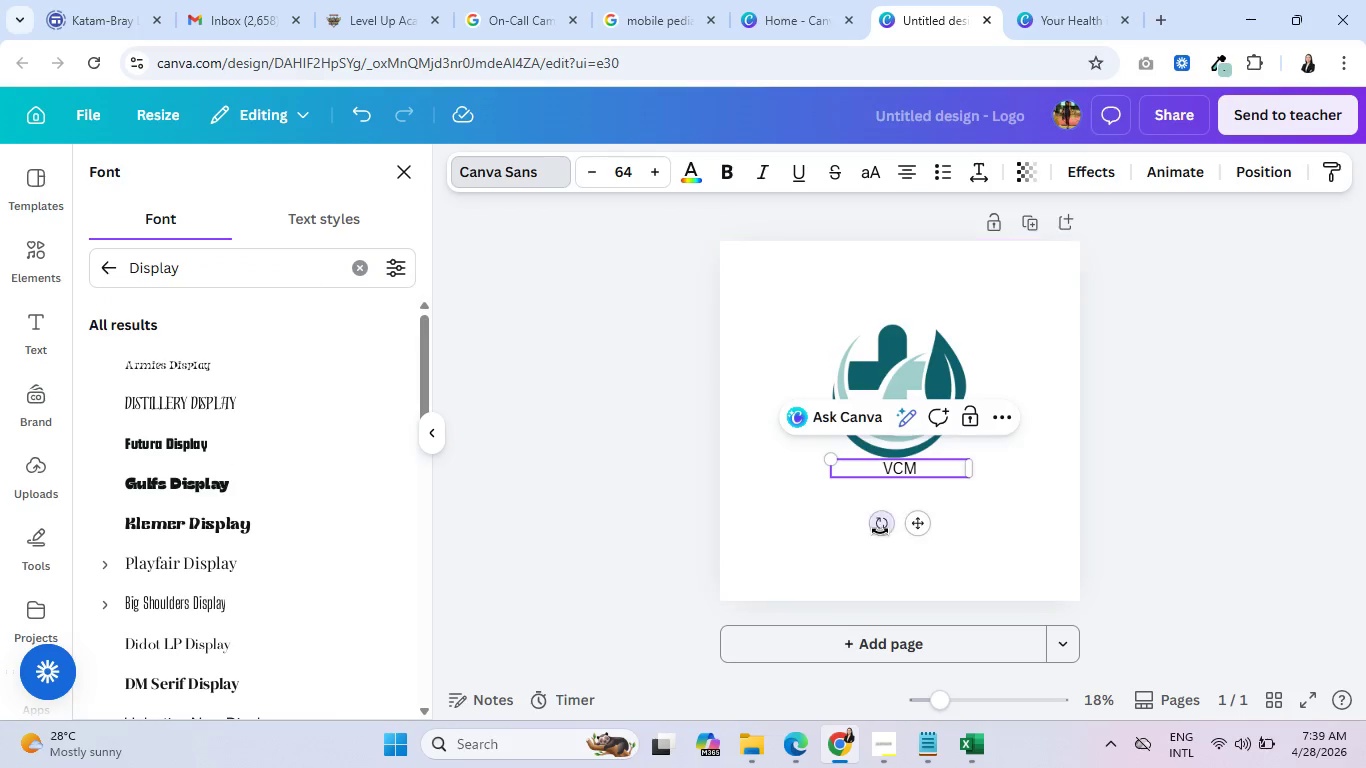 
double_click([894, 473])
 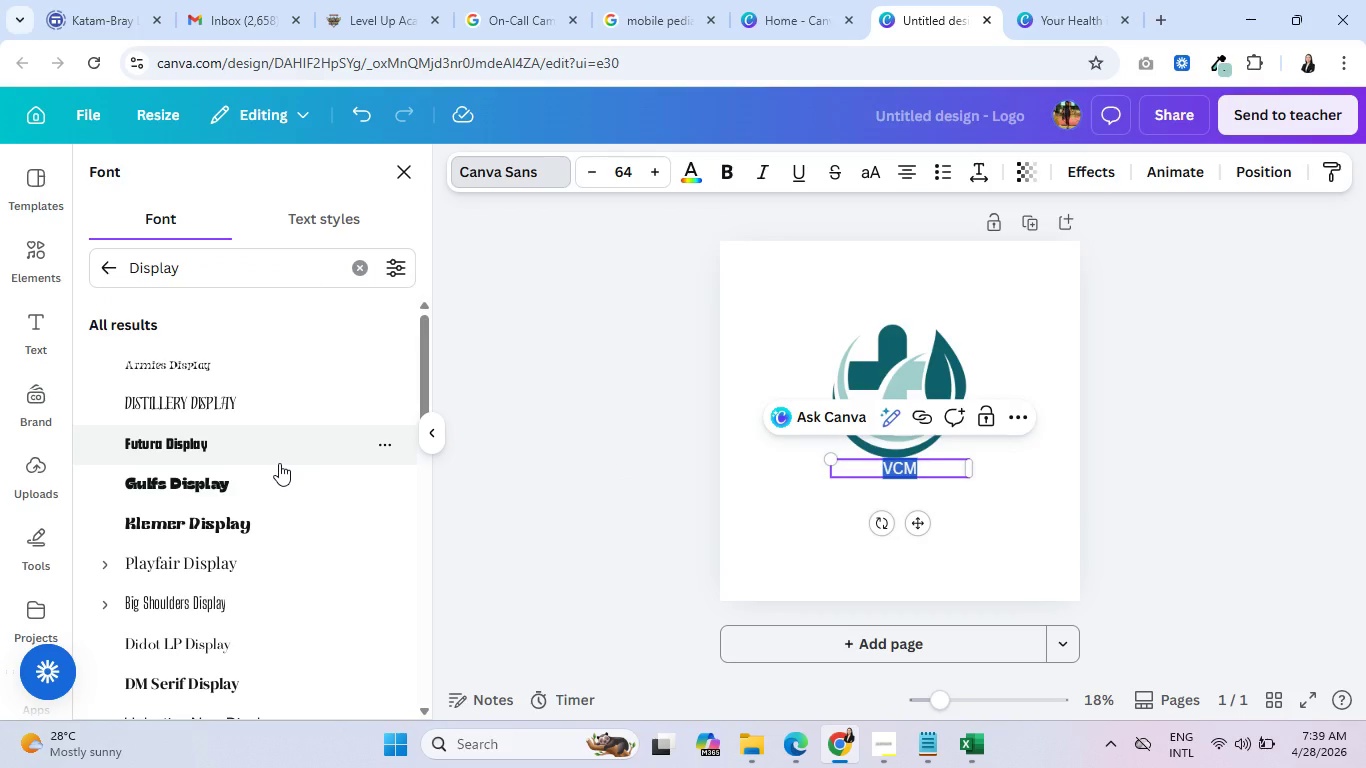 
scroll: coordinate [276, 471], scroll_direction: down, amount: 5.0
 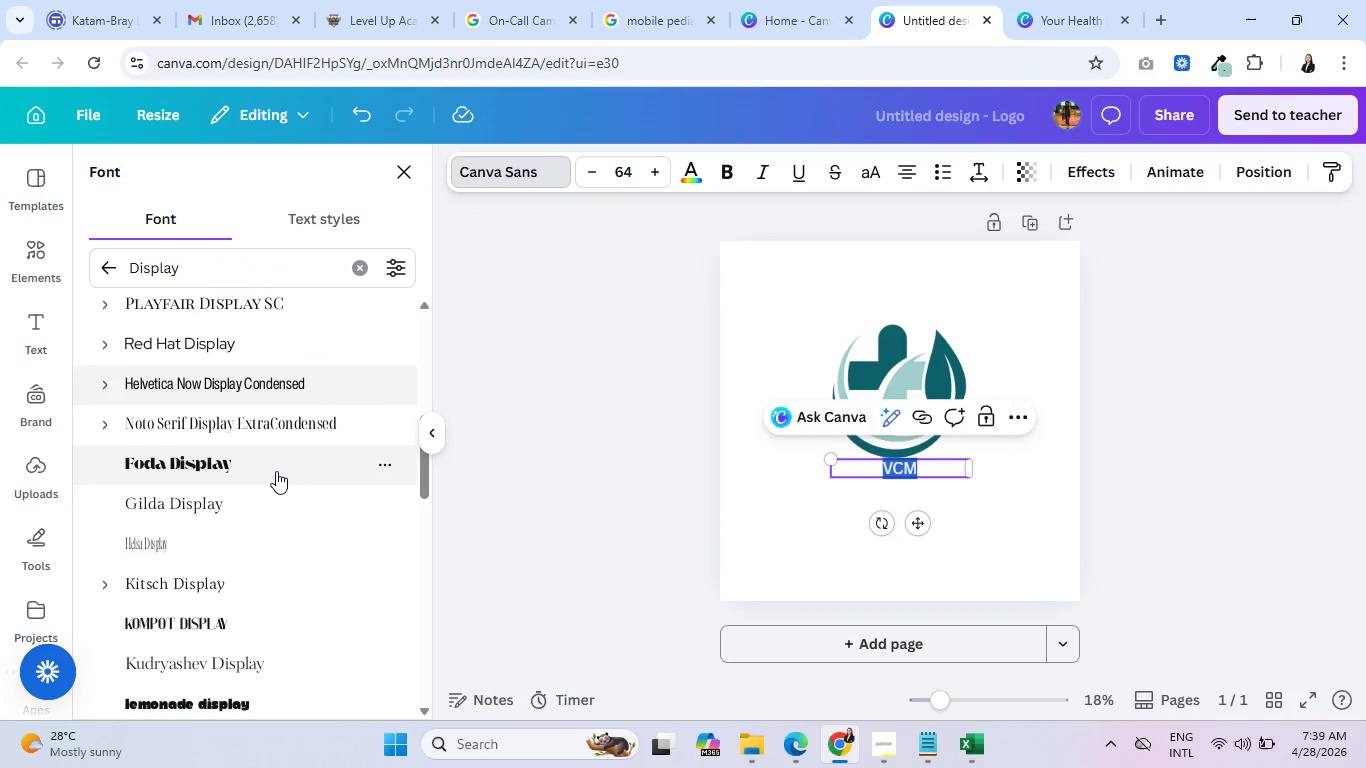 
scroll: coordinate [276, 471], scroll_direction: up, amount: 1.0
 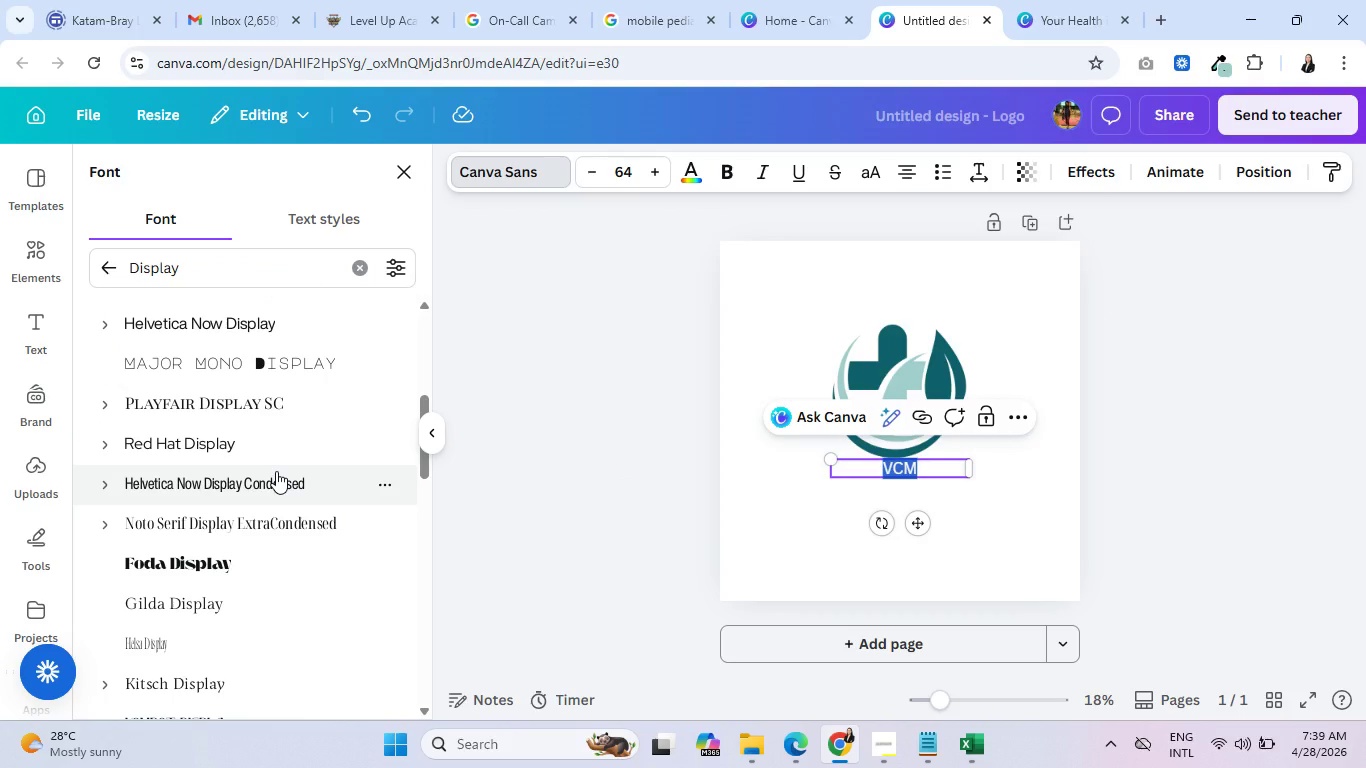 
scroll: coordinate [279, 469], scroll_direction: down, amount: 11.0
 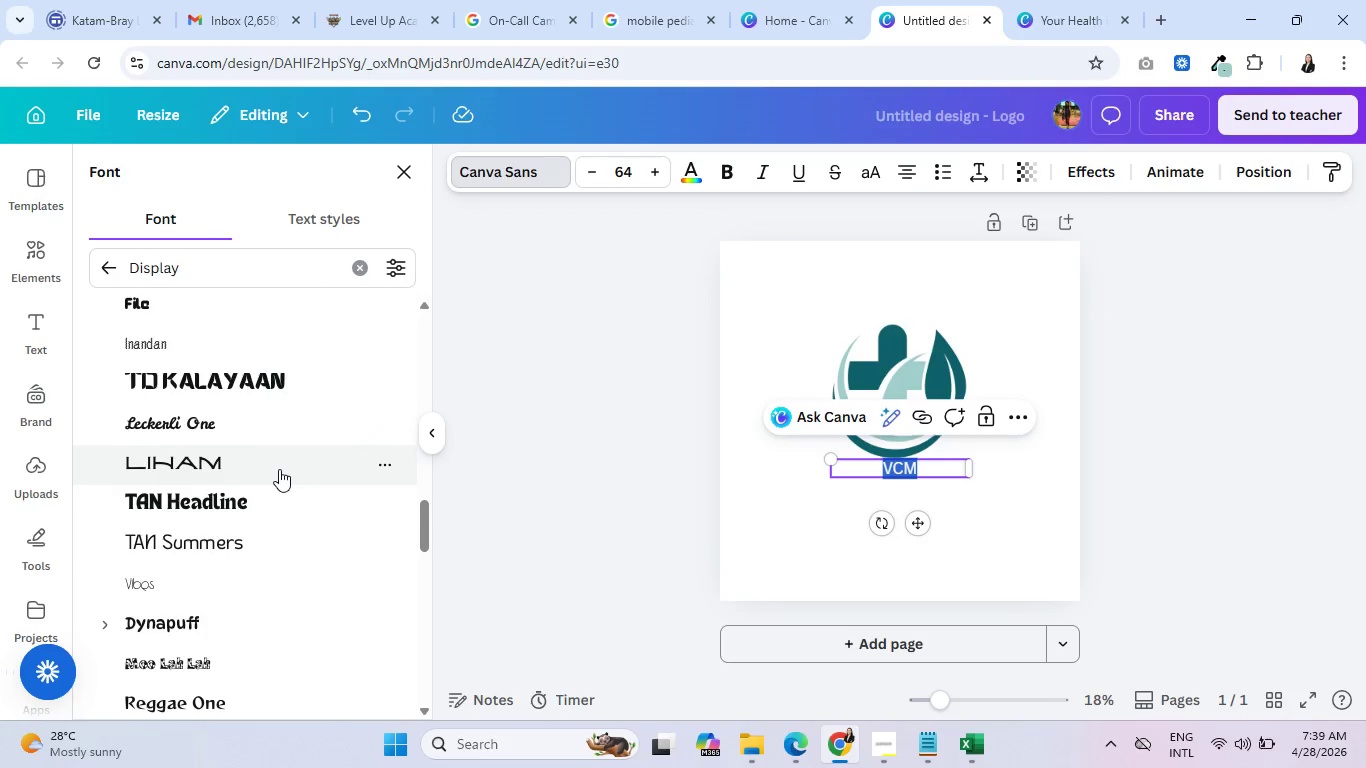 
scroll: coordinate [279, 469], scroll_direction: up, amount: 2.0
 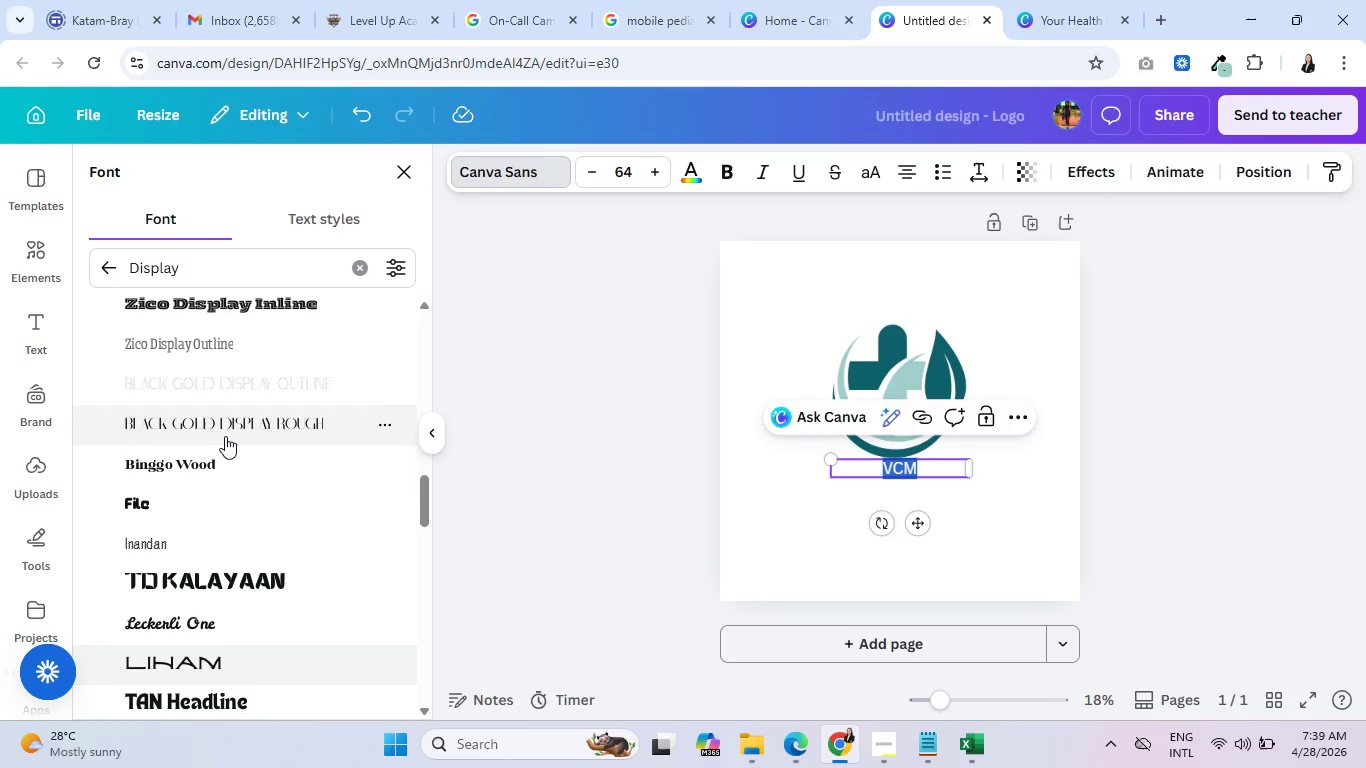 
left_click([225, 420])
 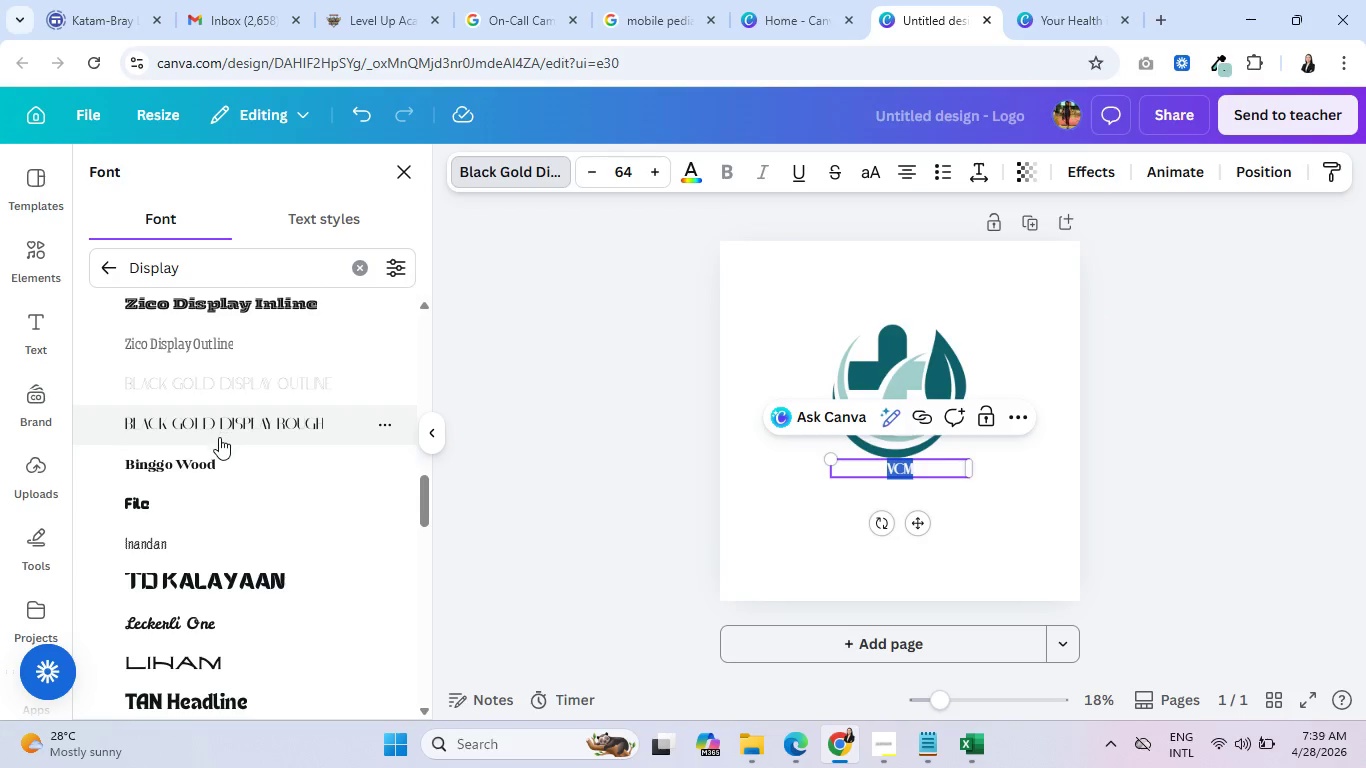 
scroll: coordinate [225, 463], scroll_direction: down, amount: 19.0
 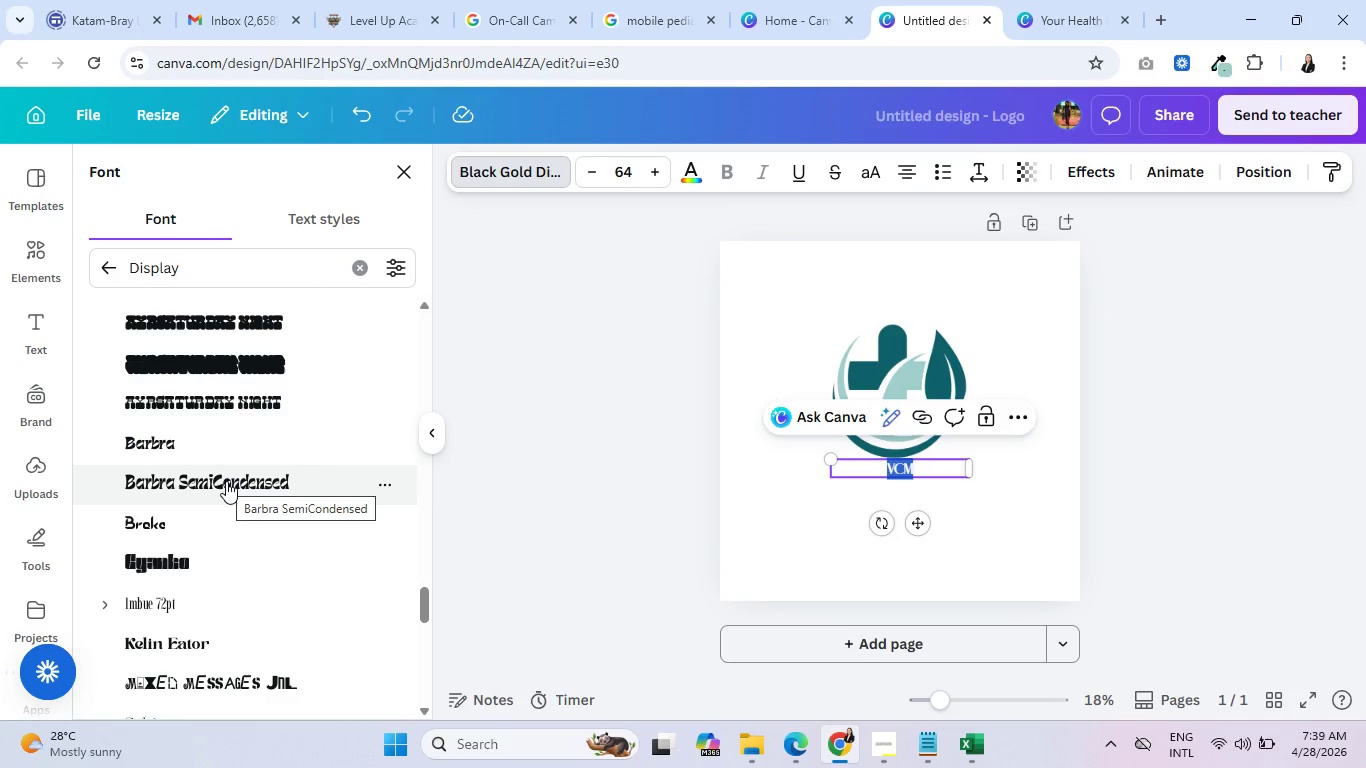 
scroll: coordinate [230, 463], scroll_direction: down, amount: 14.0
 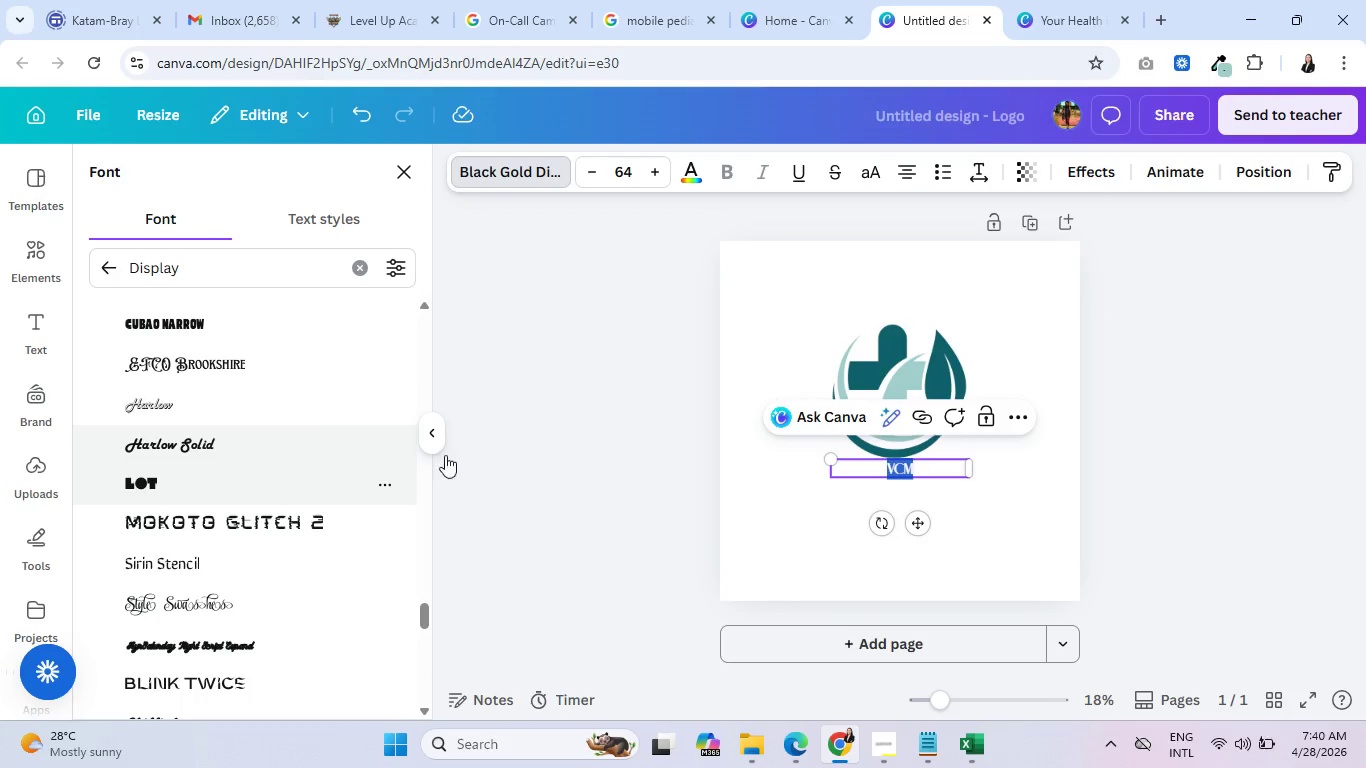 
wait(6.35)
 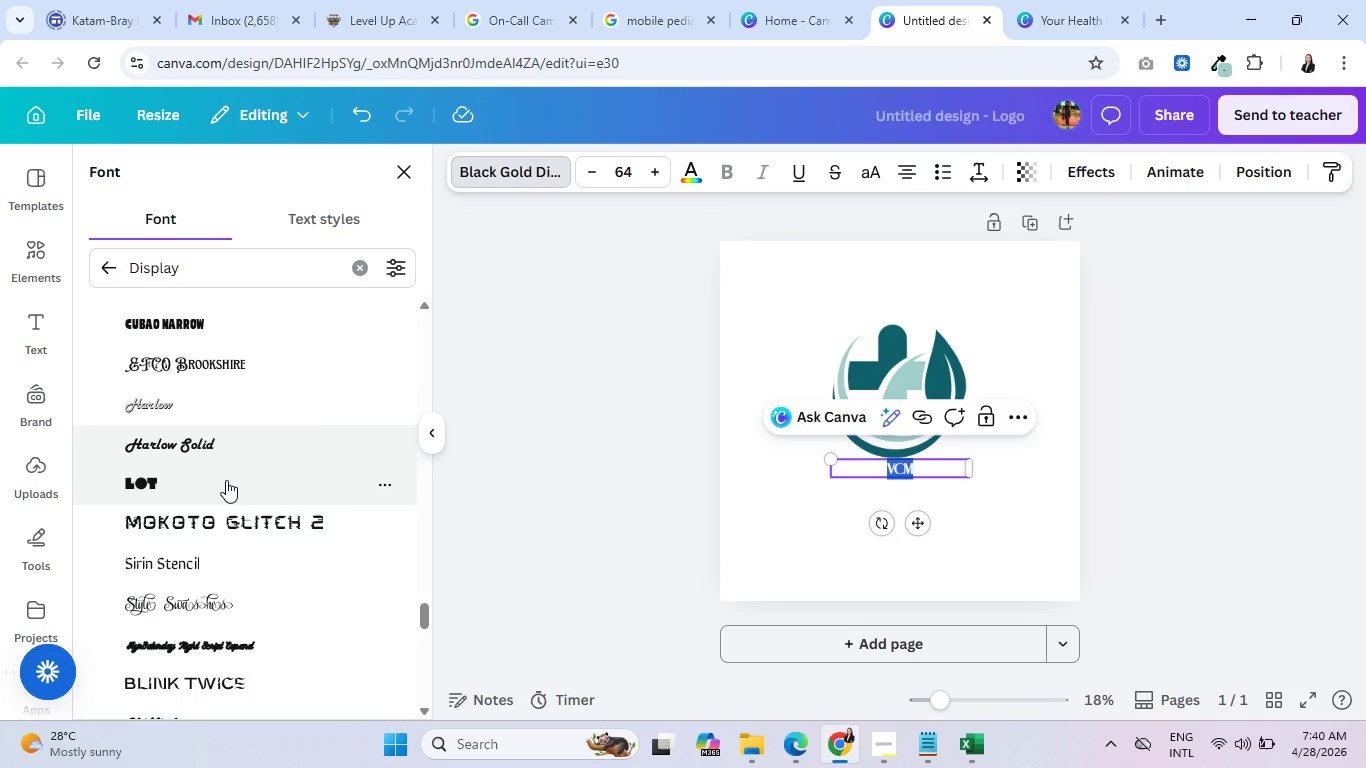 
left_click([1012, 422])
 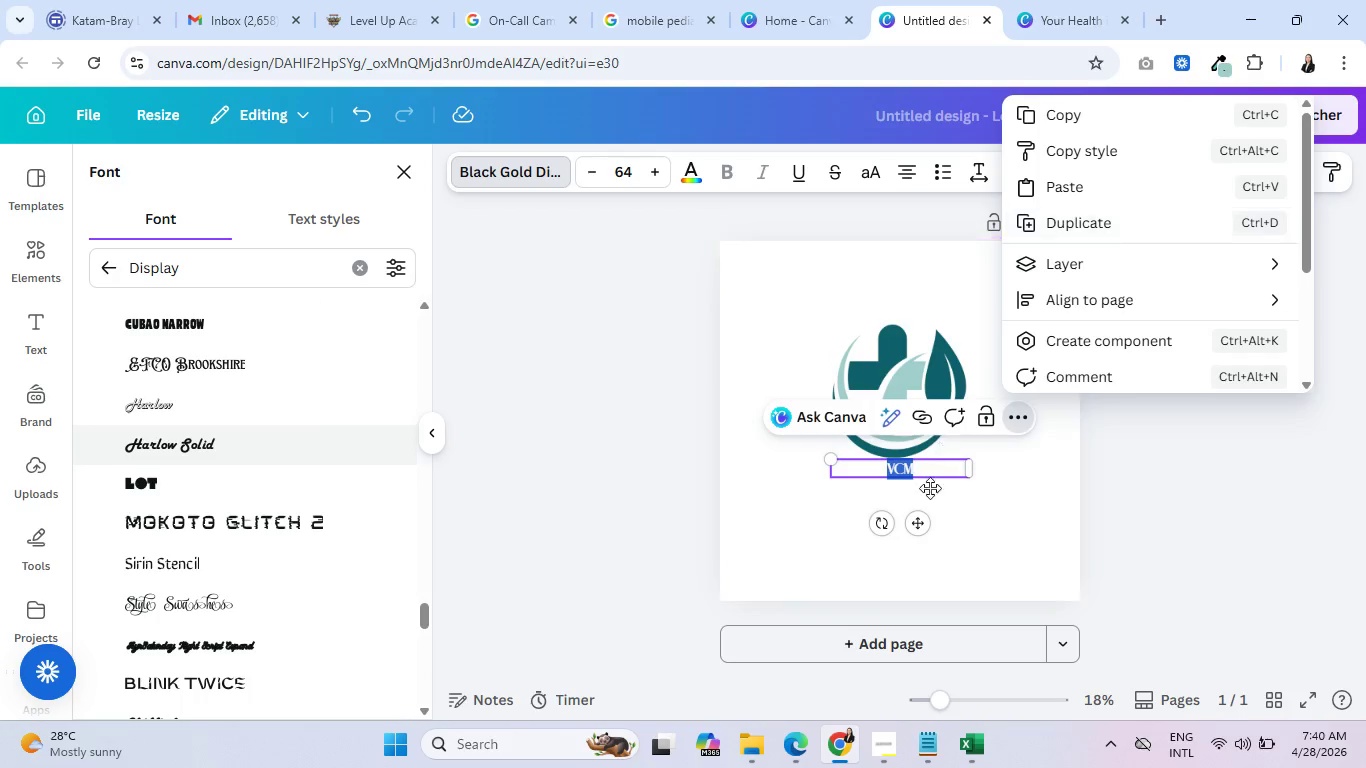 
left_click([984, 495])
 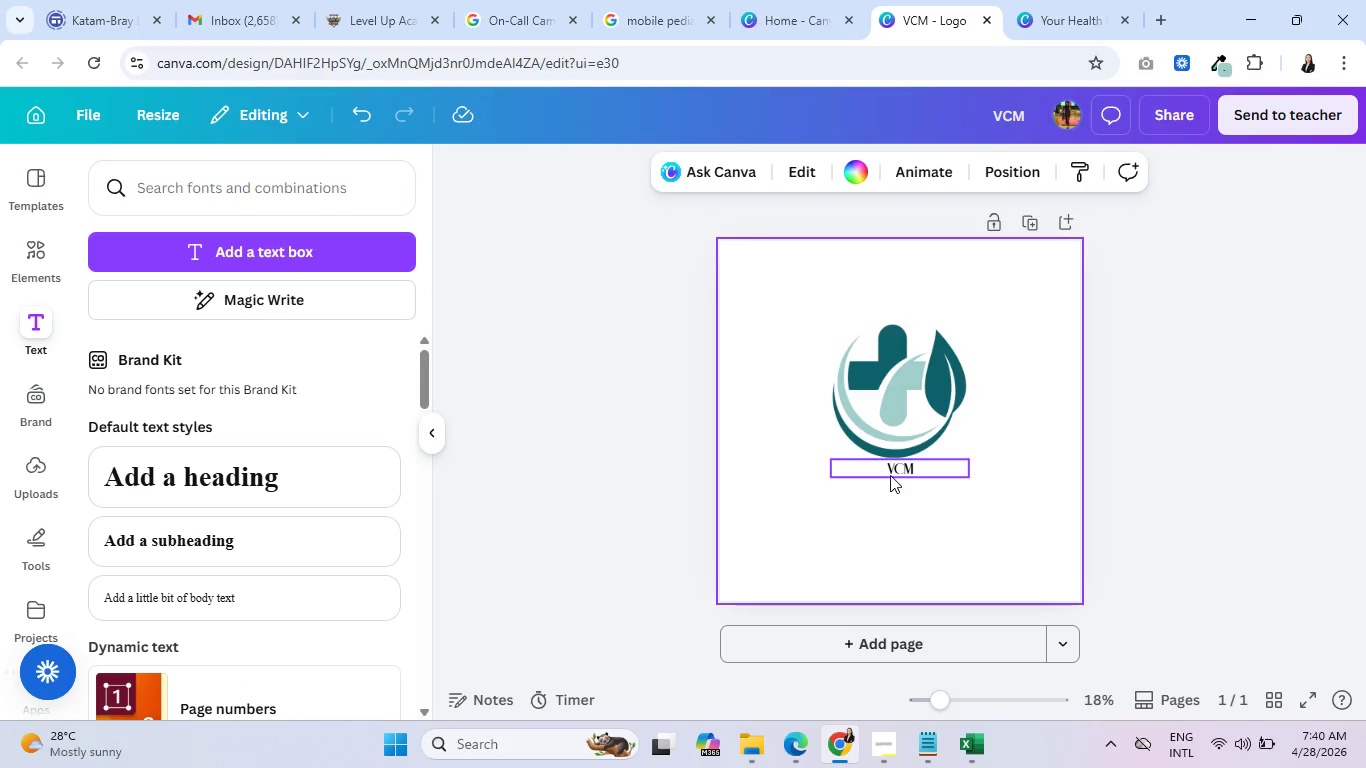 
left_click([904, 471])
 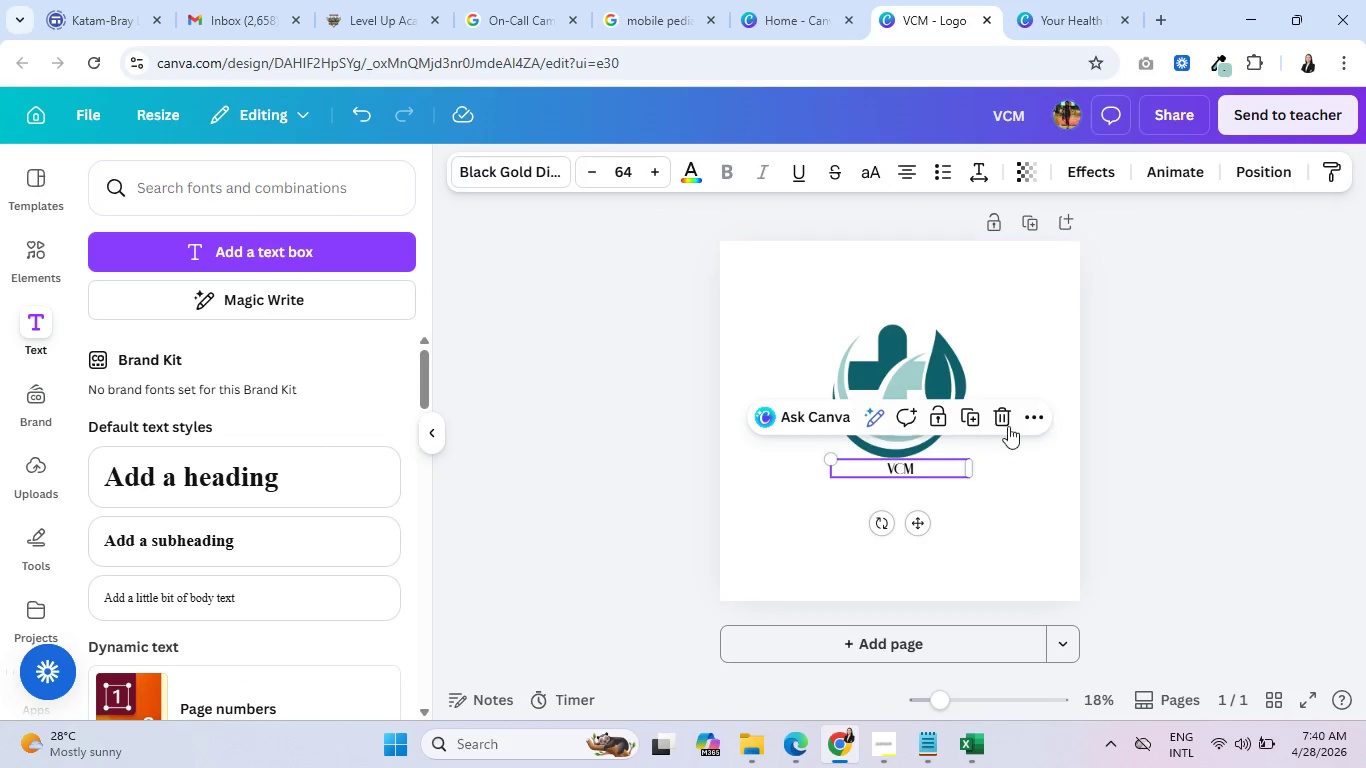 
left_click([1000, 418])
 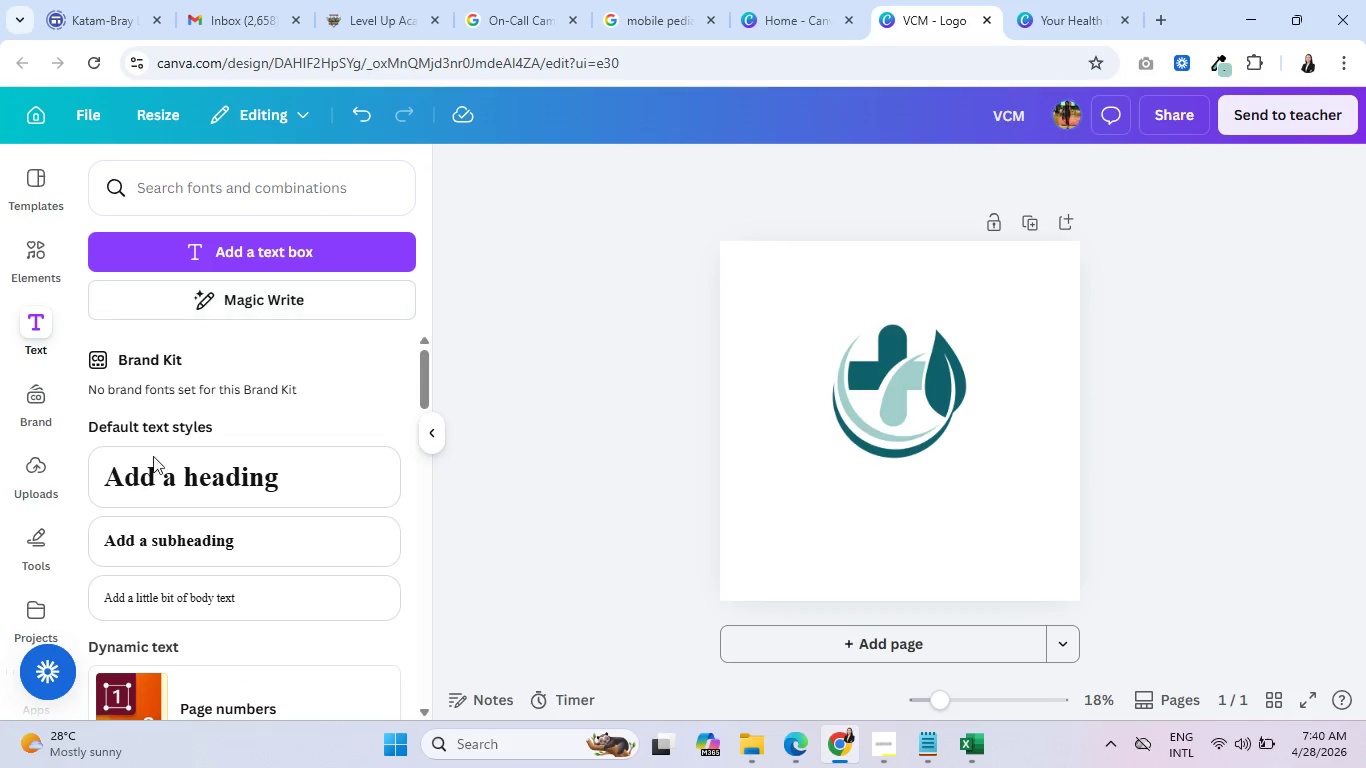 
left_click_drag(start_coordinate=[171, 491], to_coordinate=[843, 511])
 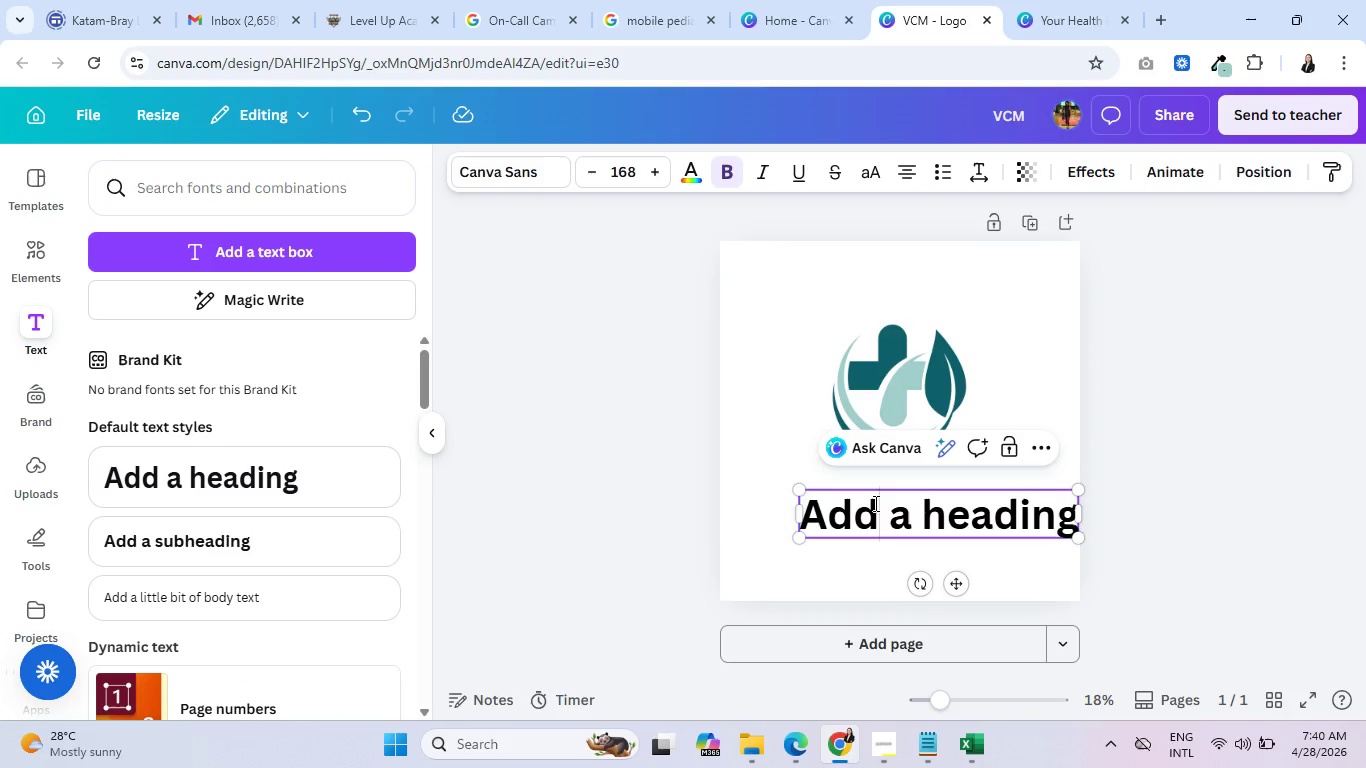 
double_click([874, 503])
 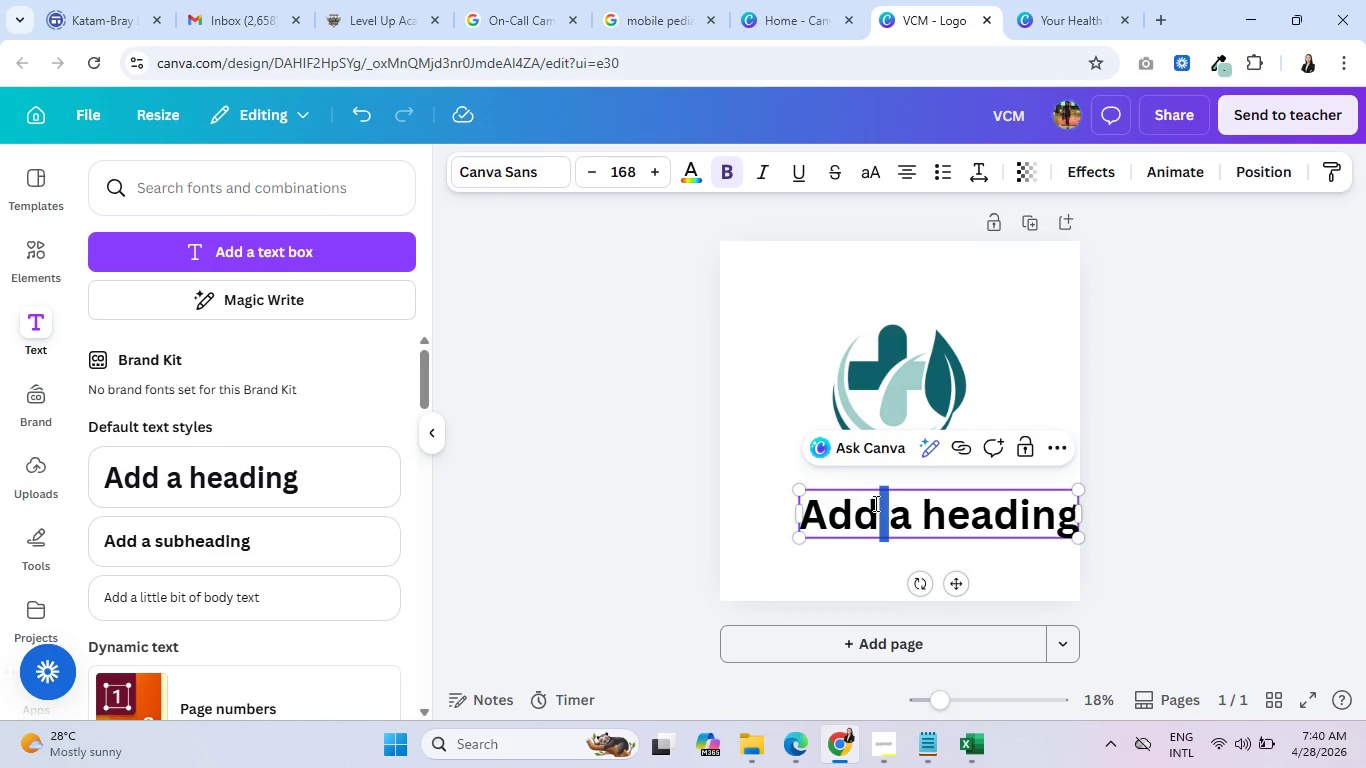 
triple_click([874, 503])
 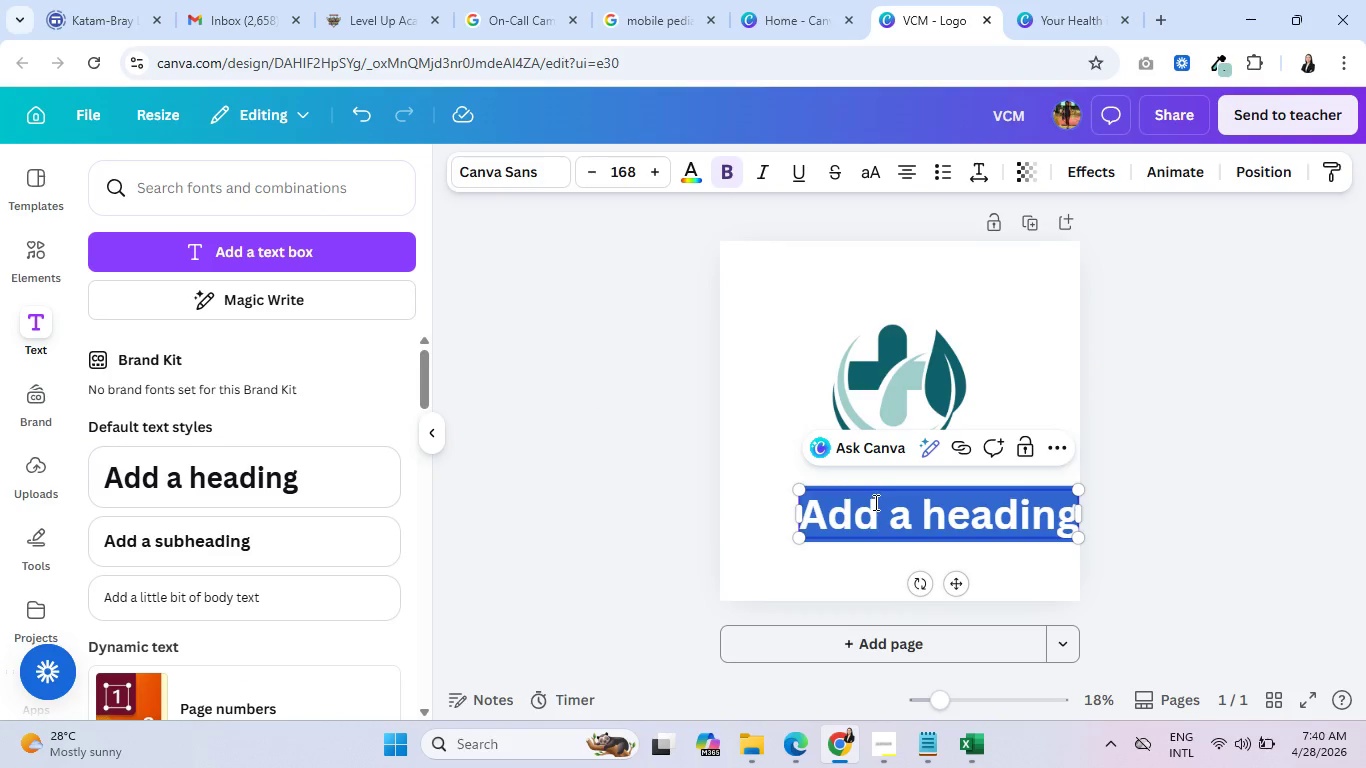 
key(Shift+V)
 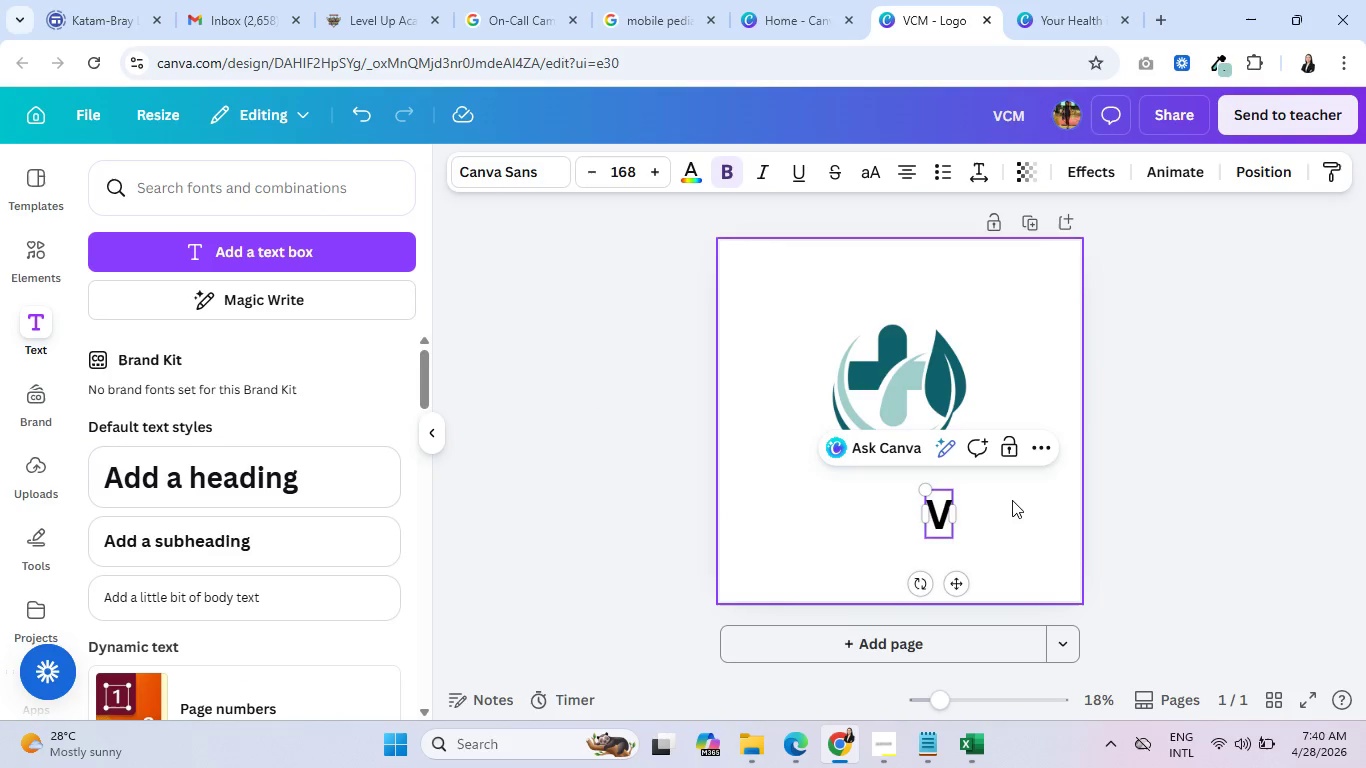 
left_click([1012, 500])
 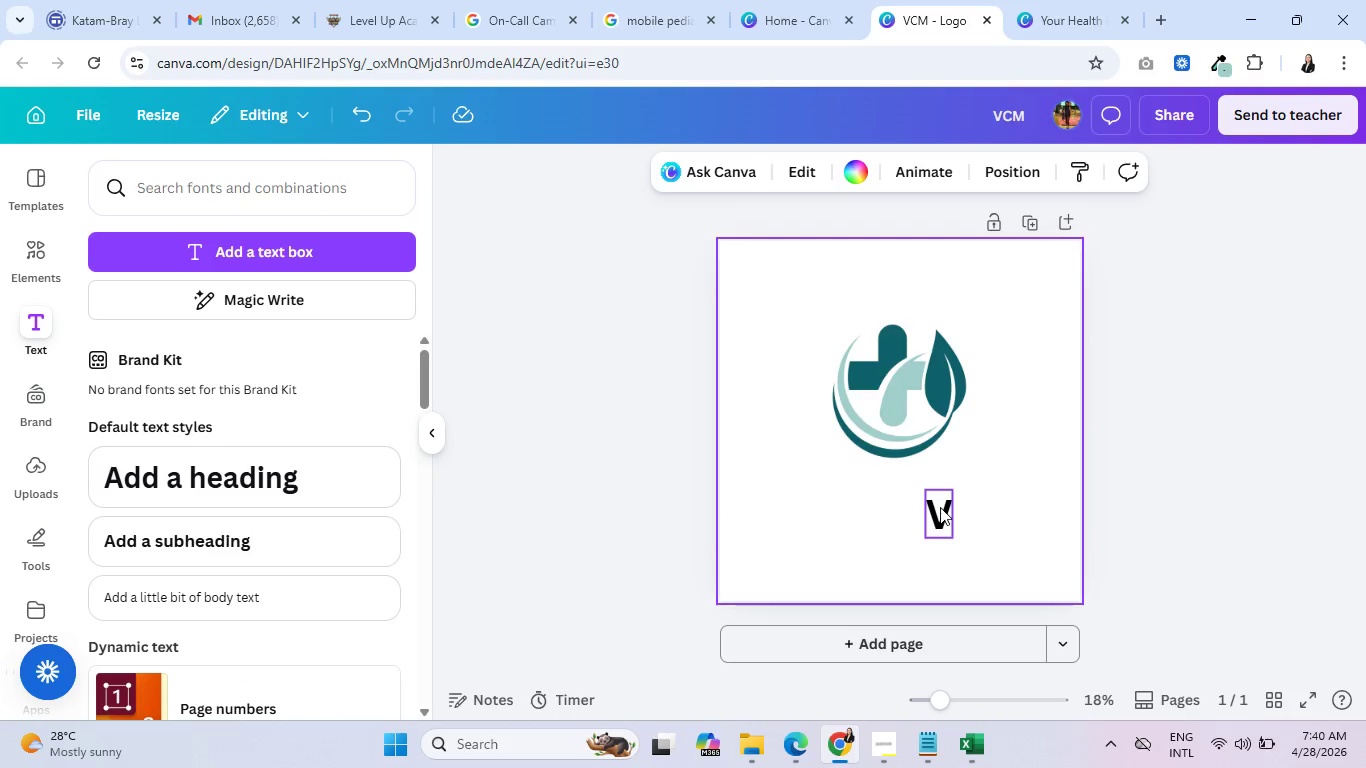 
left_click_drag(start_coordinate=[940, 507], to_coordinate=[870, 475])
 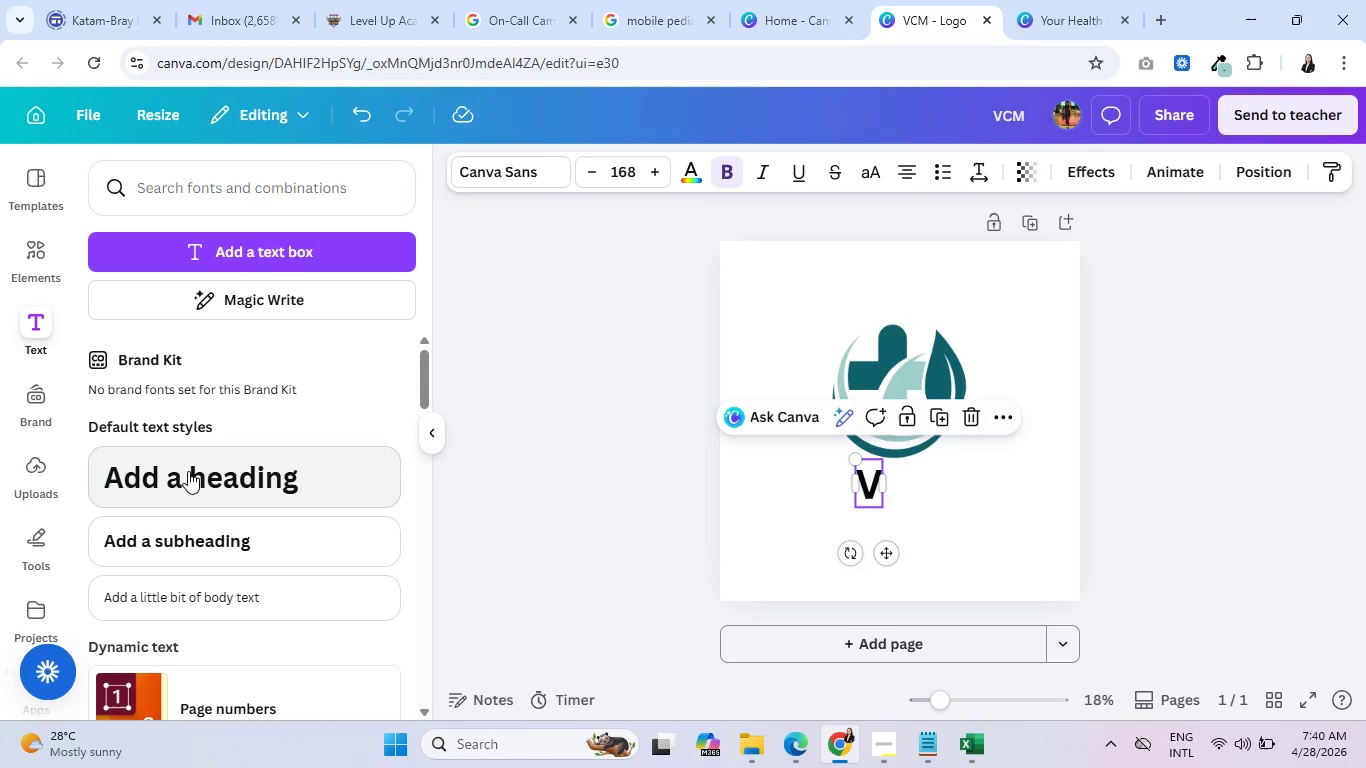 
left_click_drag(start_coordinate=[188, 472], to_coordinate=[955, 500])
 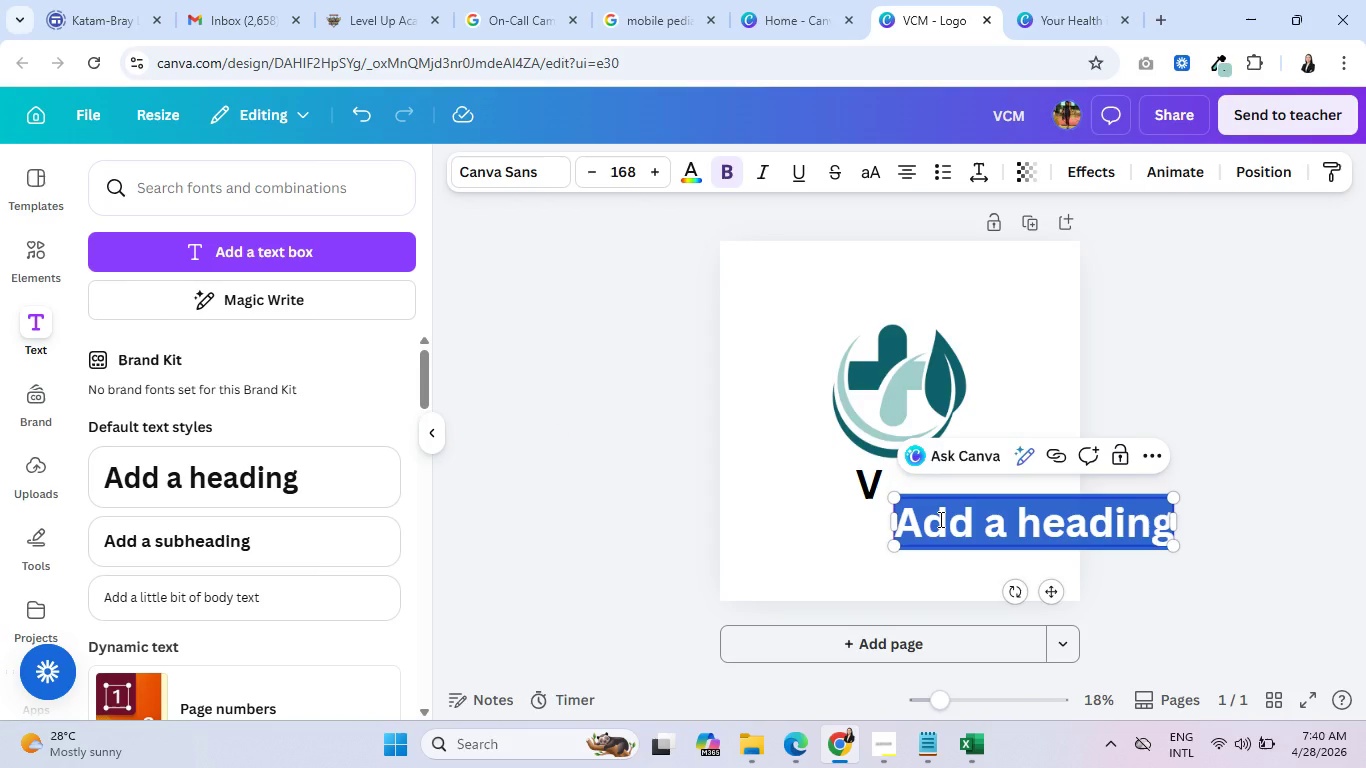 
key(Control+V)
 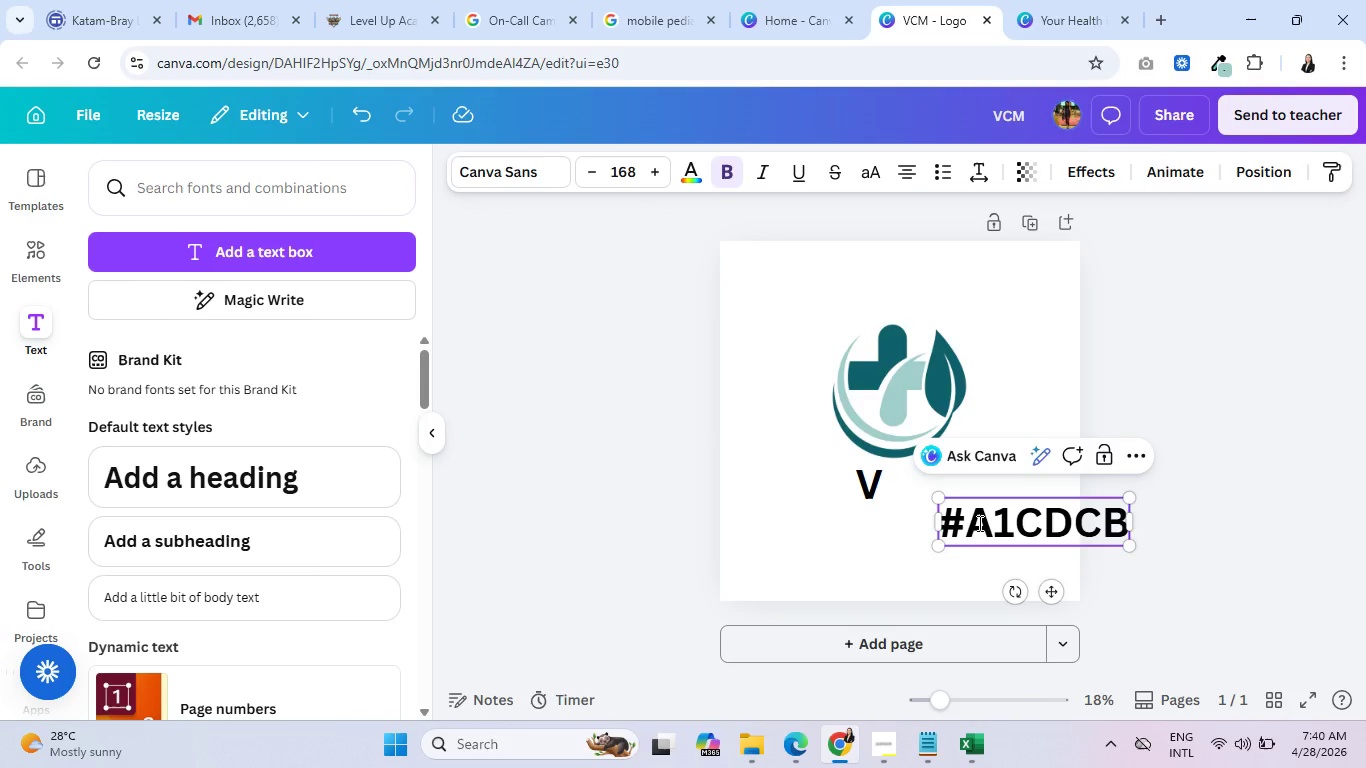 
key(Control+A)
 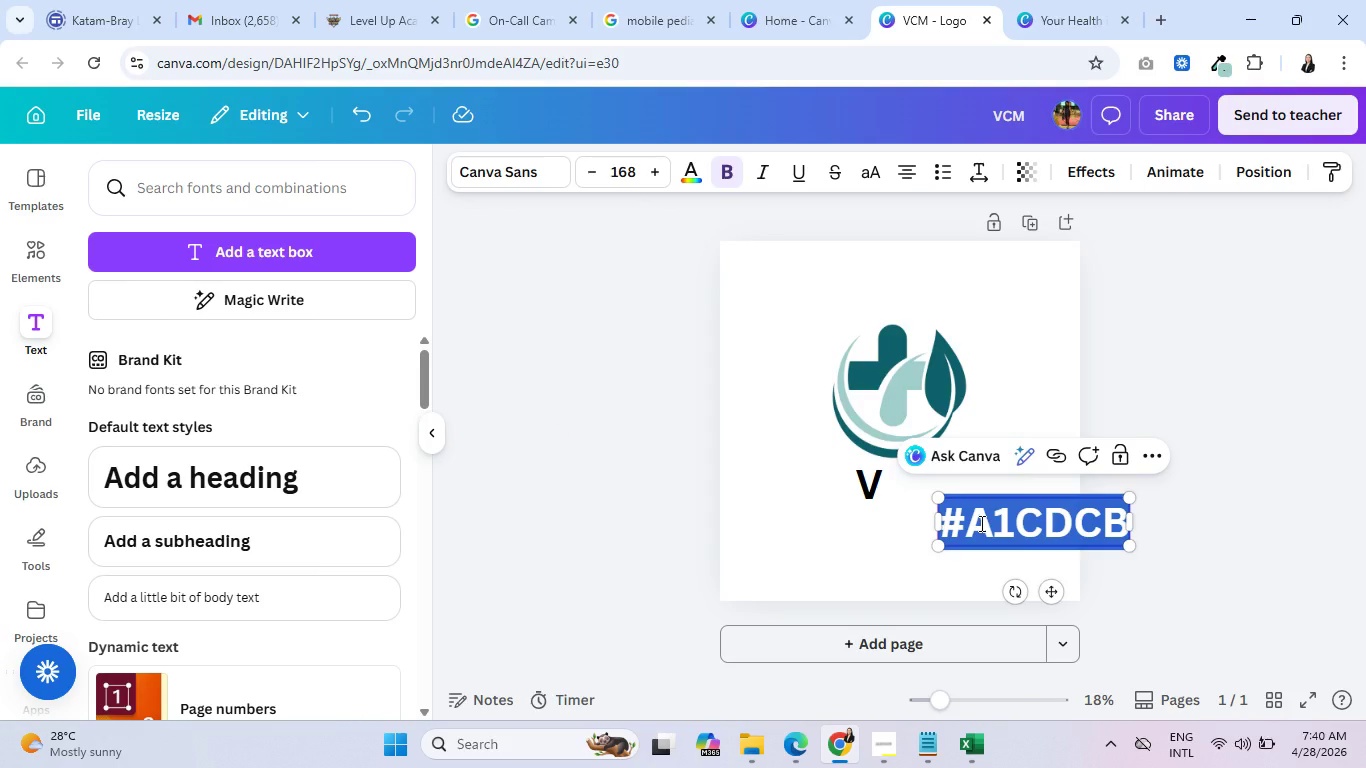 
key(Shift+C)
 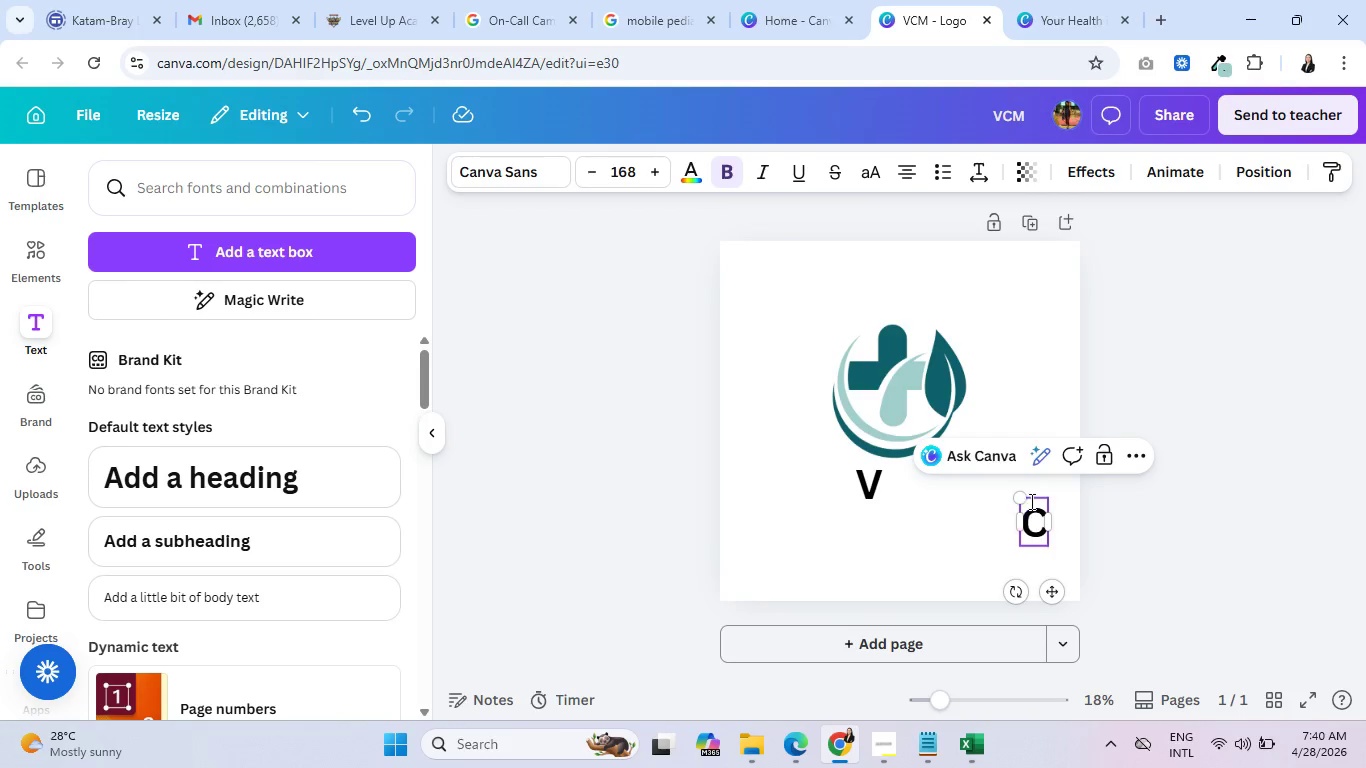 
left_click_drag(start_coordinate=[1038, 496], to_coordinate=[893, 453])
 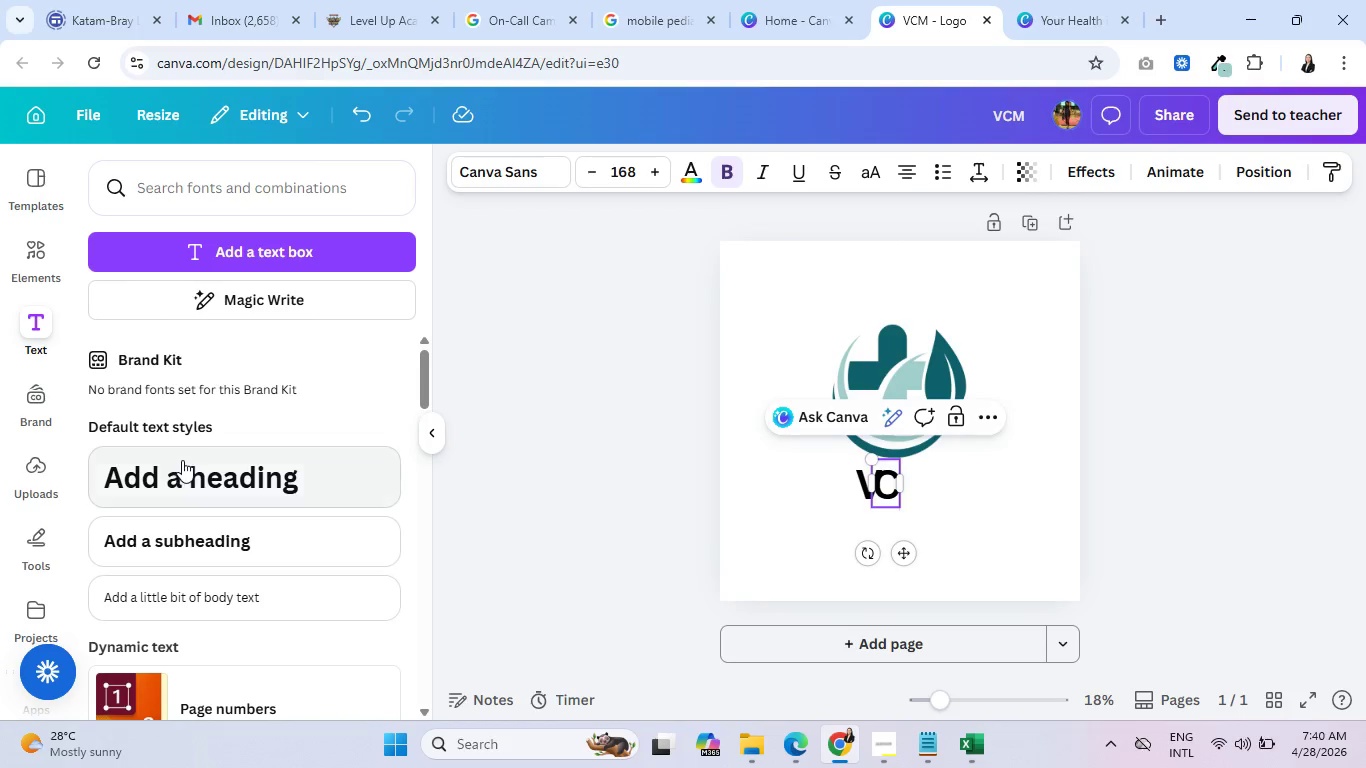 
left_click_drag(start_coordinate=[183, 470], to_coordinate=[853, 518])
 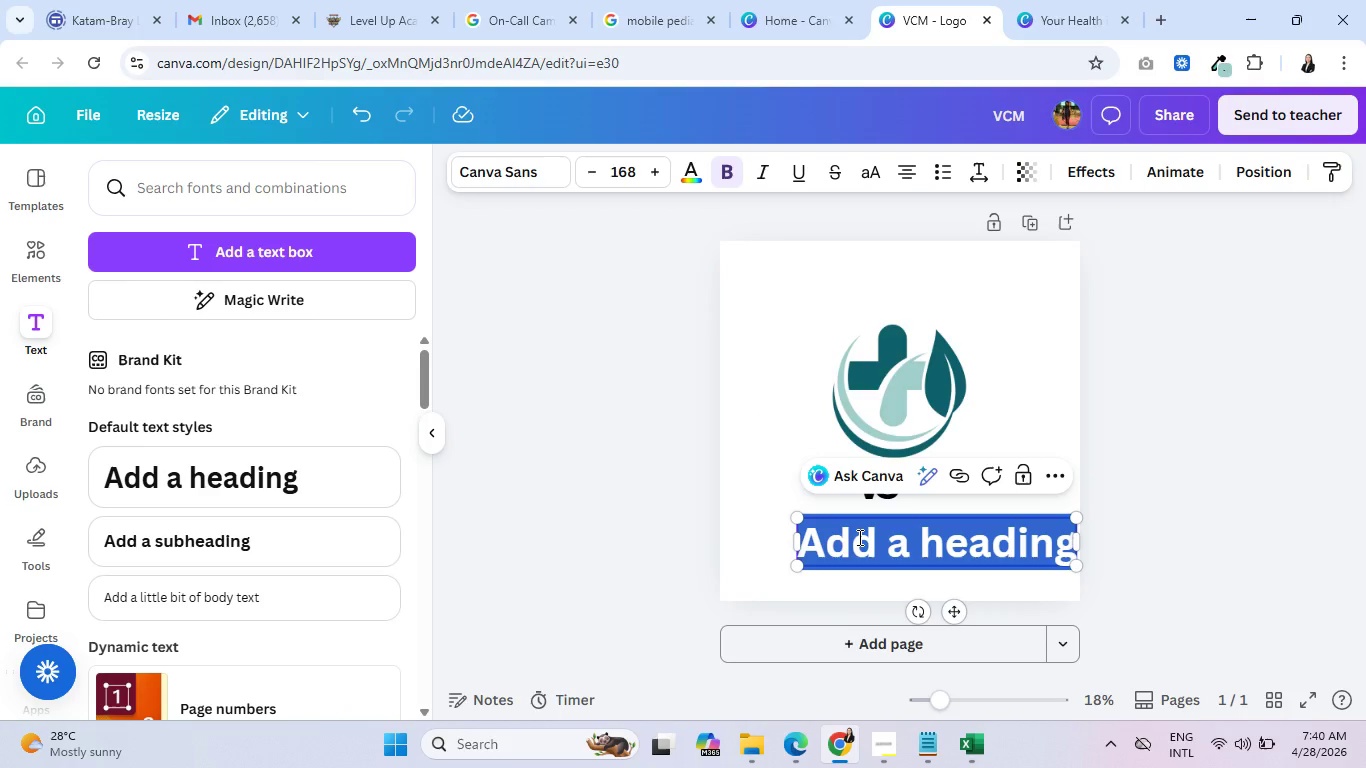 
hold_key(key=ShiftLeft, duration=1.09)
 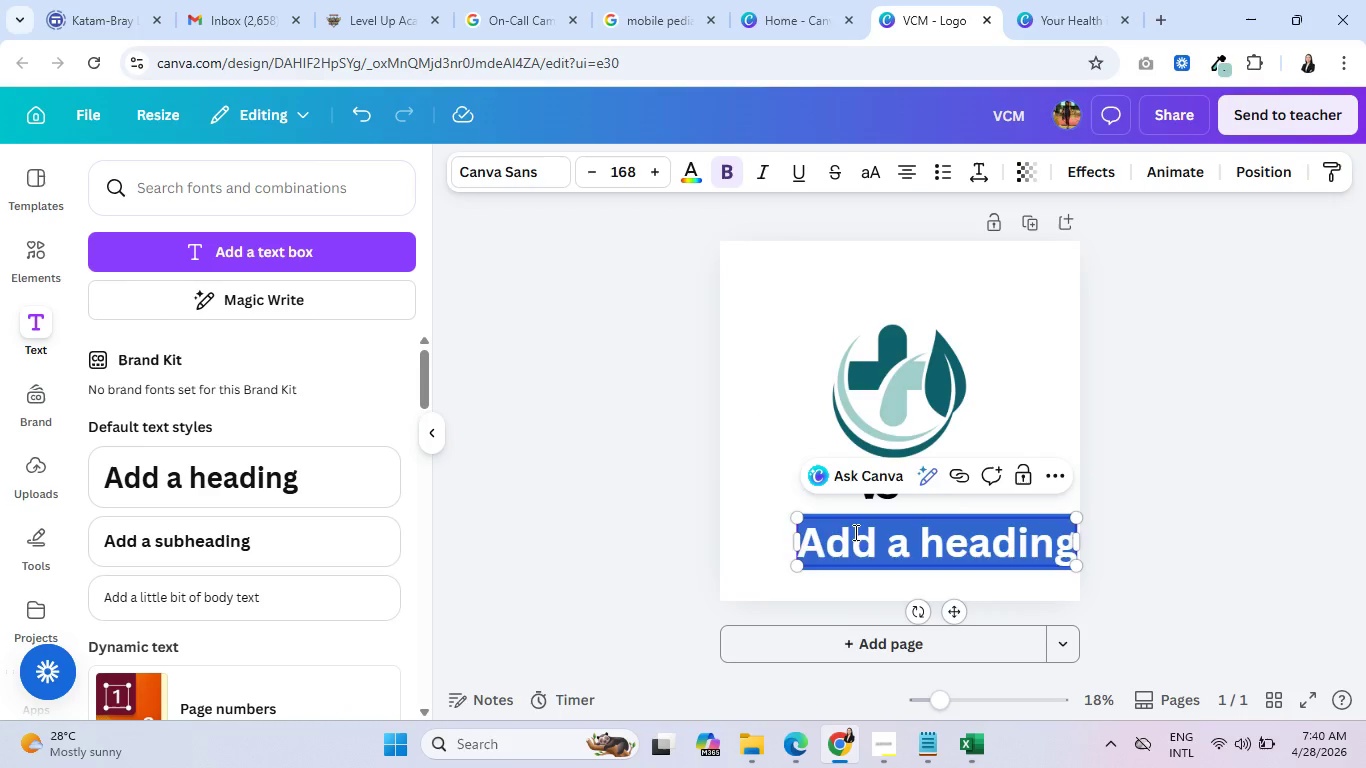 
key(Shift+ShiftRight)
 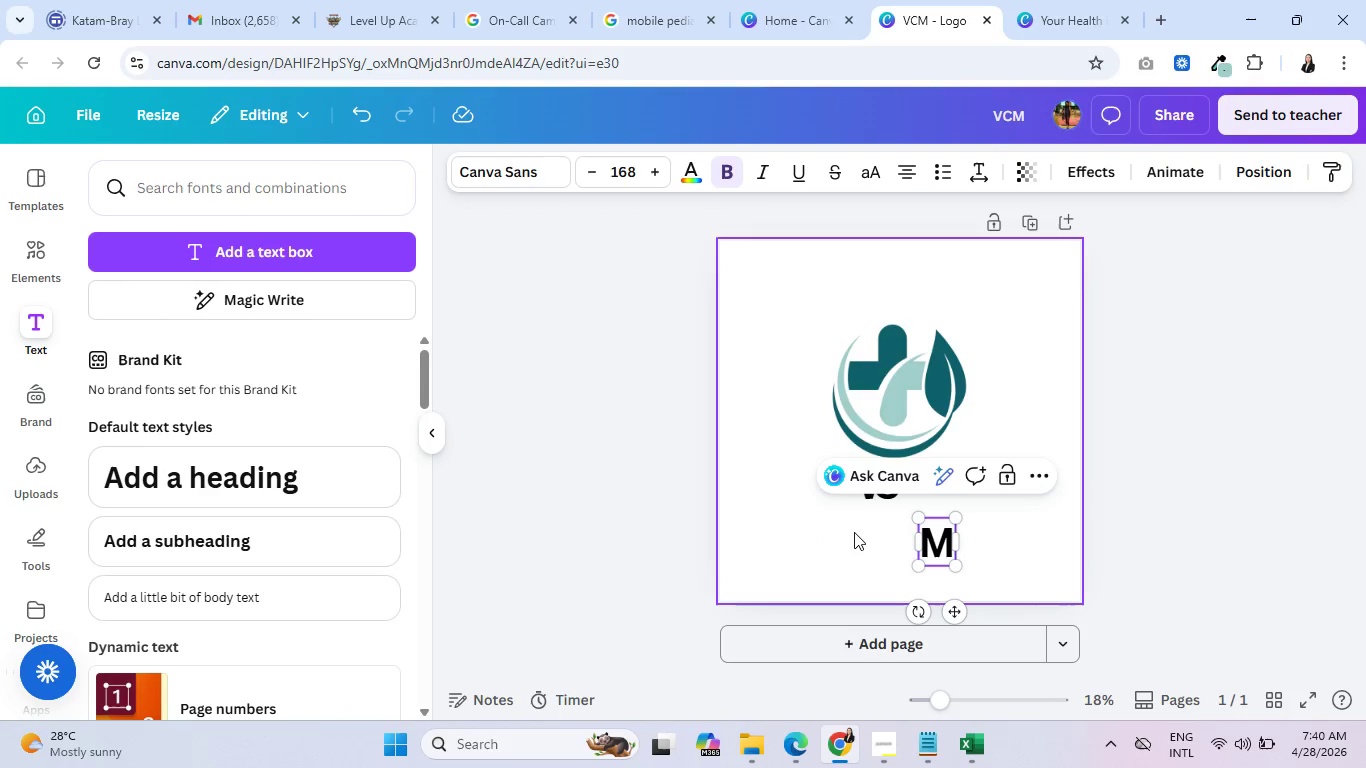 
key(Shift+M)
 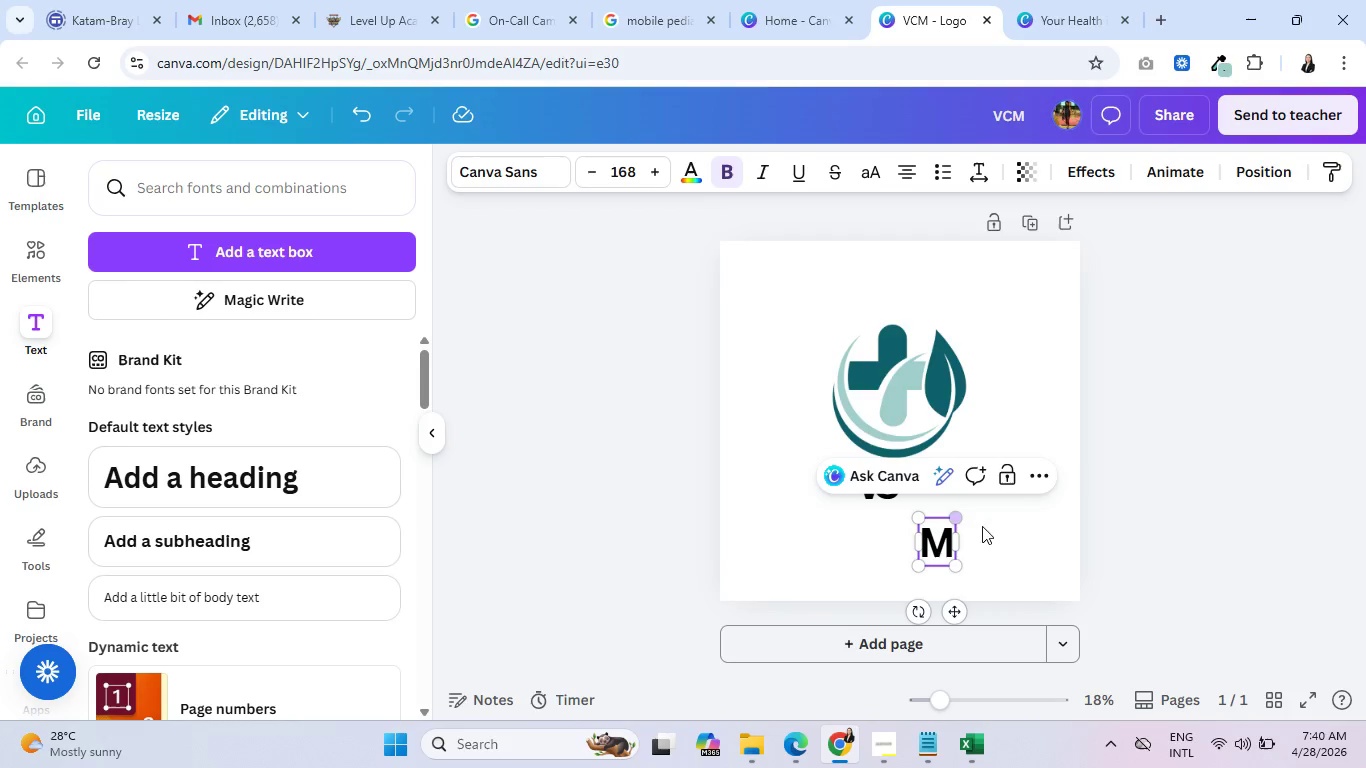 
left_click([1041, 548])
 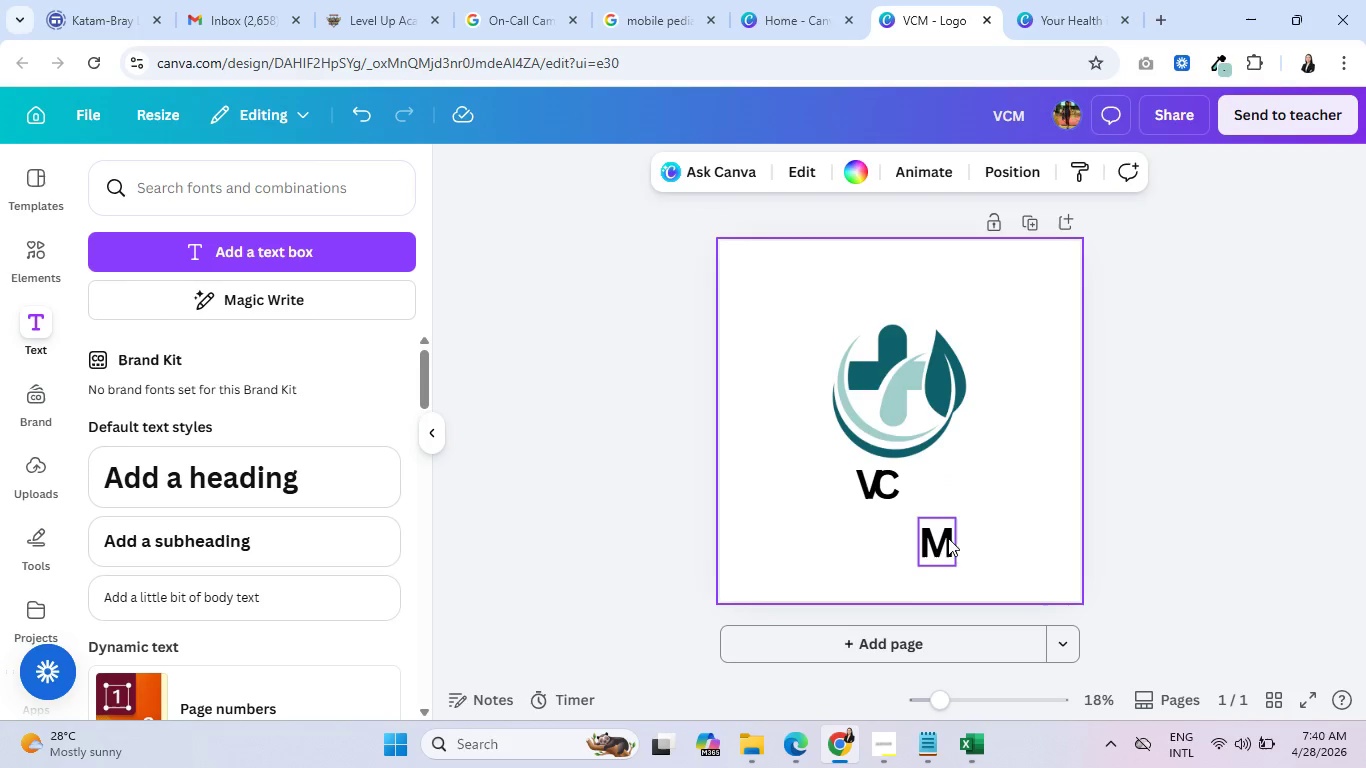 
left_click_drag(start_coordinate=[947, 537], to_coordinate=[920, 497])
 